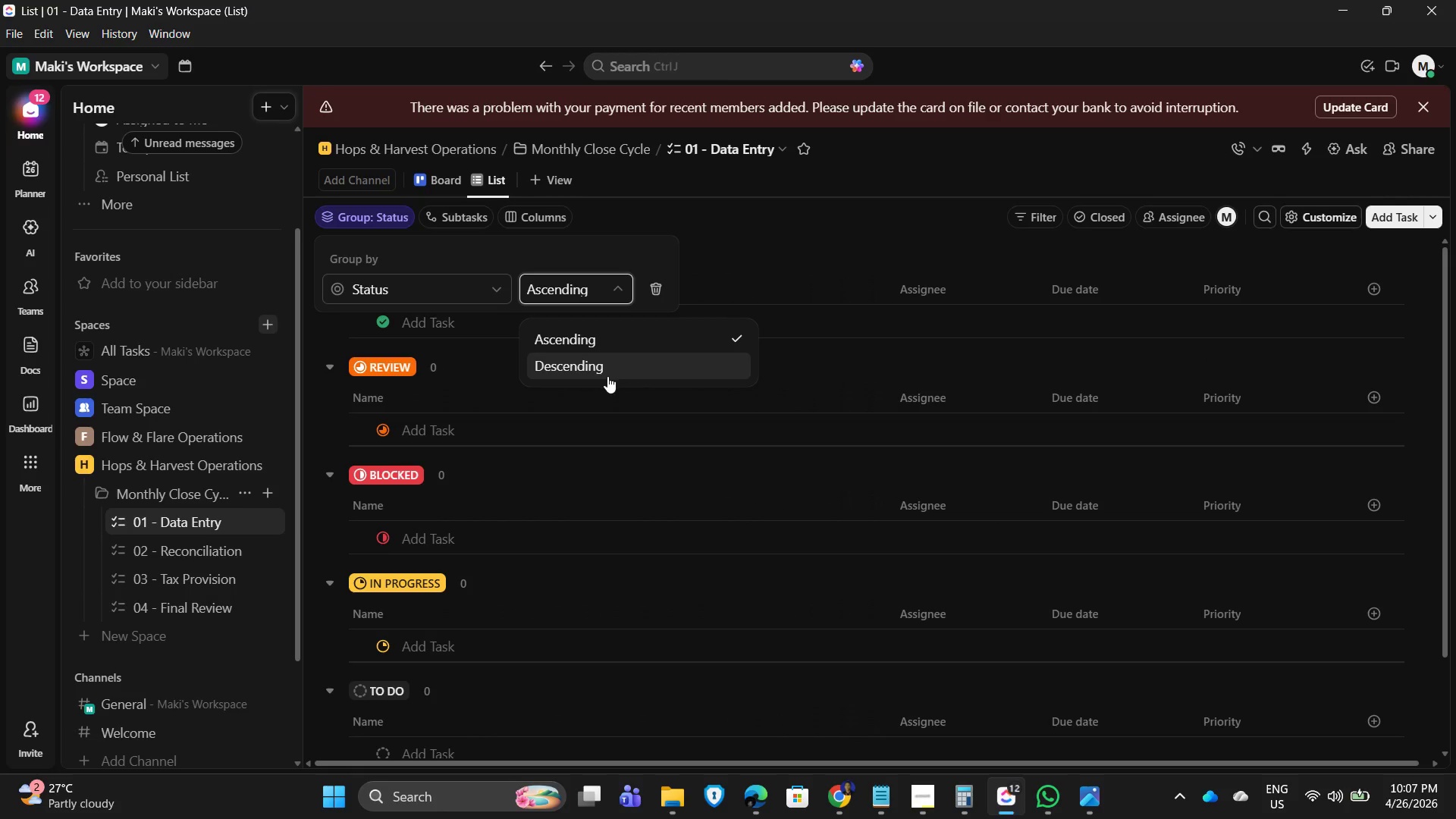 
left_click([607, 376])
 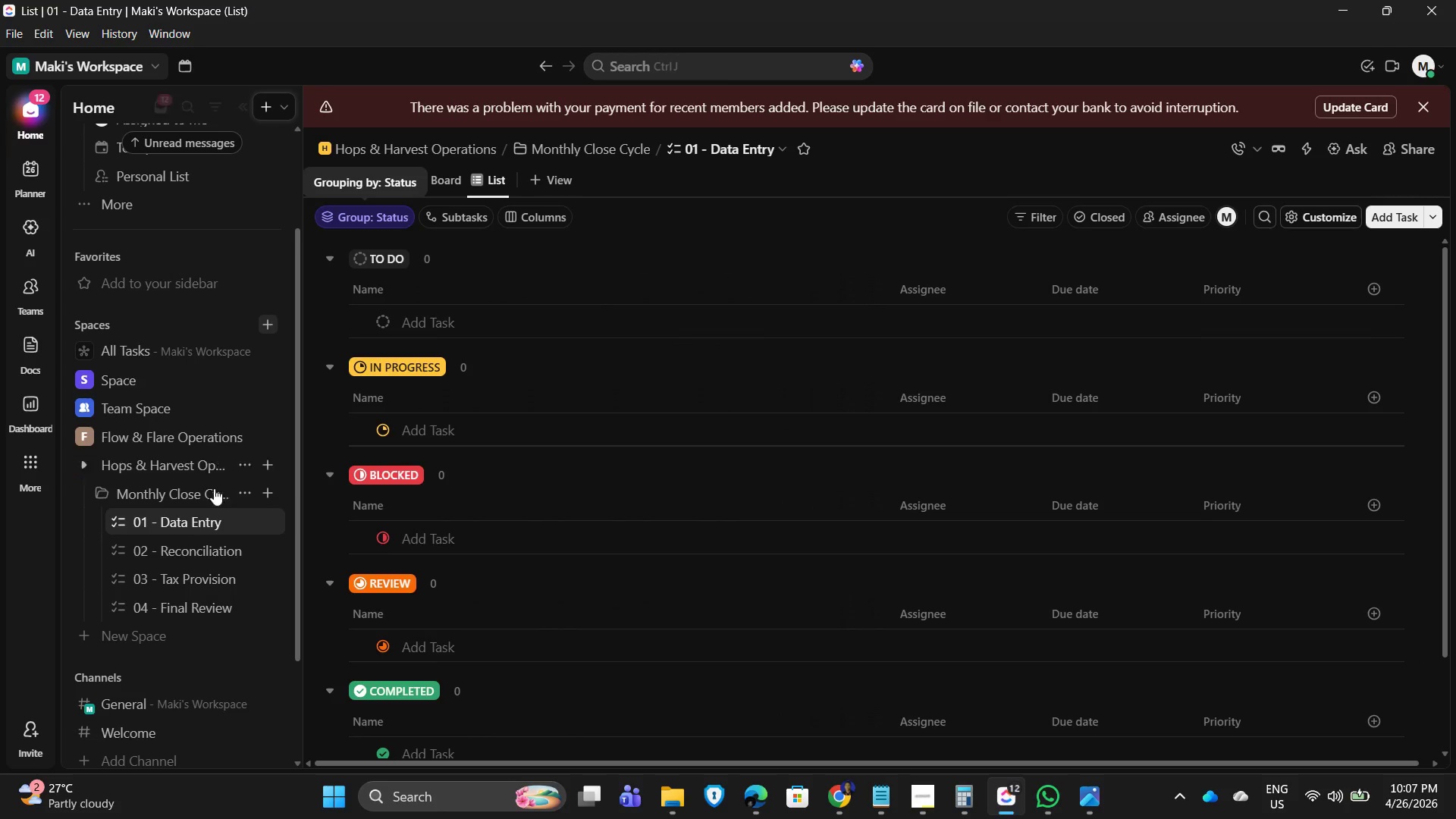 
left_click([182, 570])
 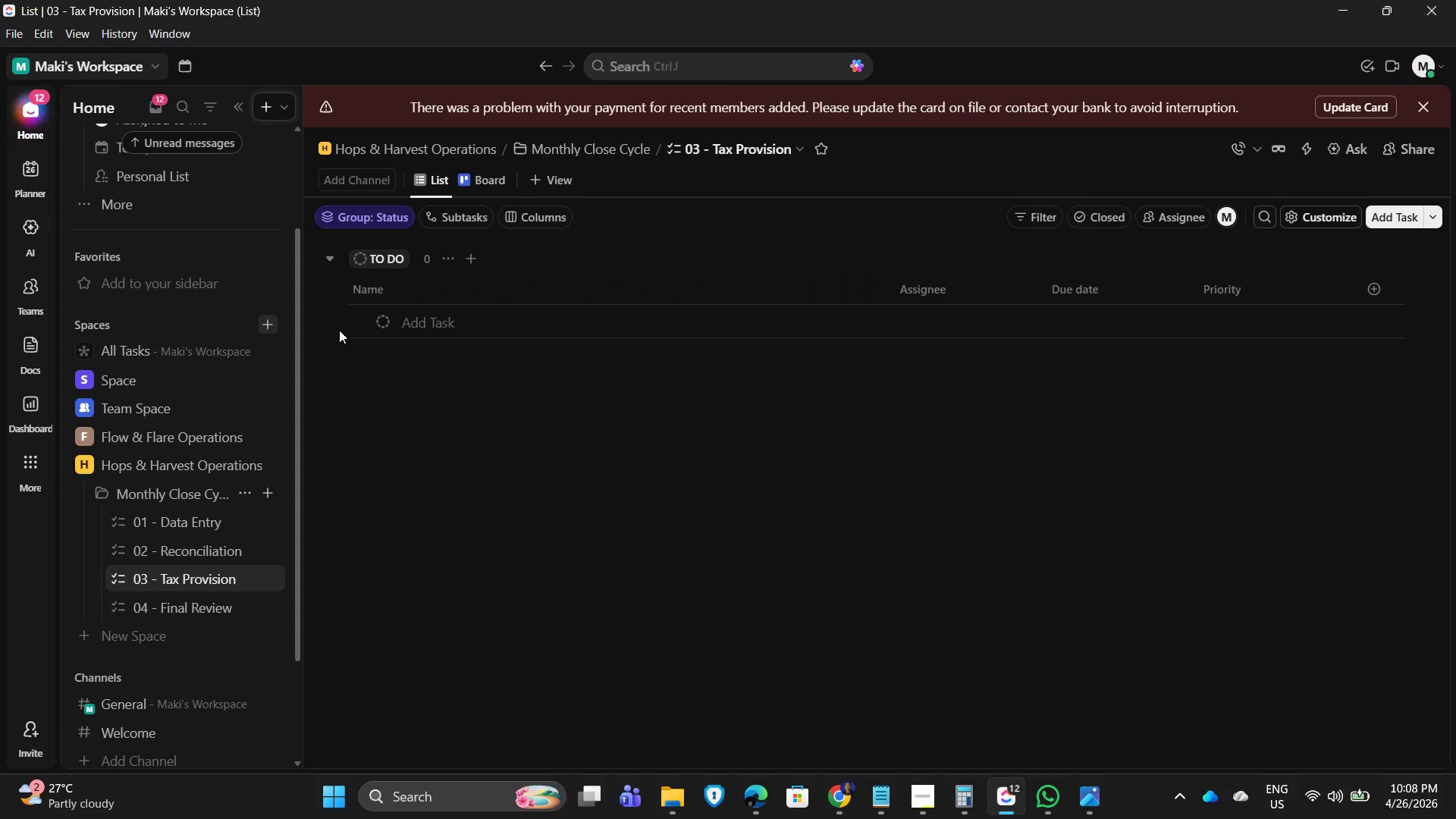 
left_click([359, 211])
 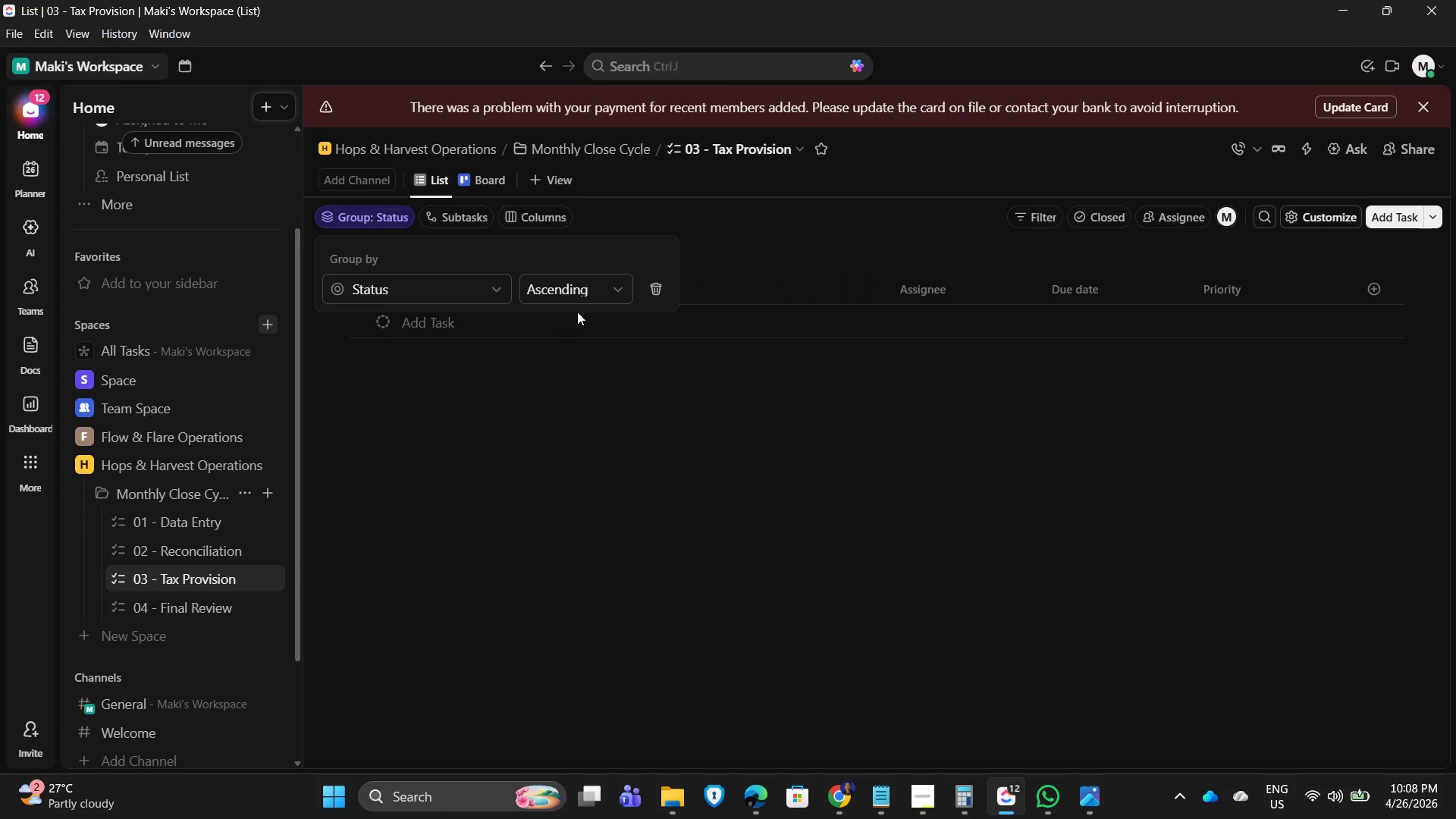 
left_click([594, 295])
 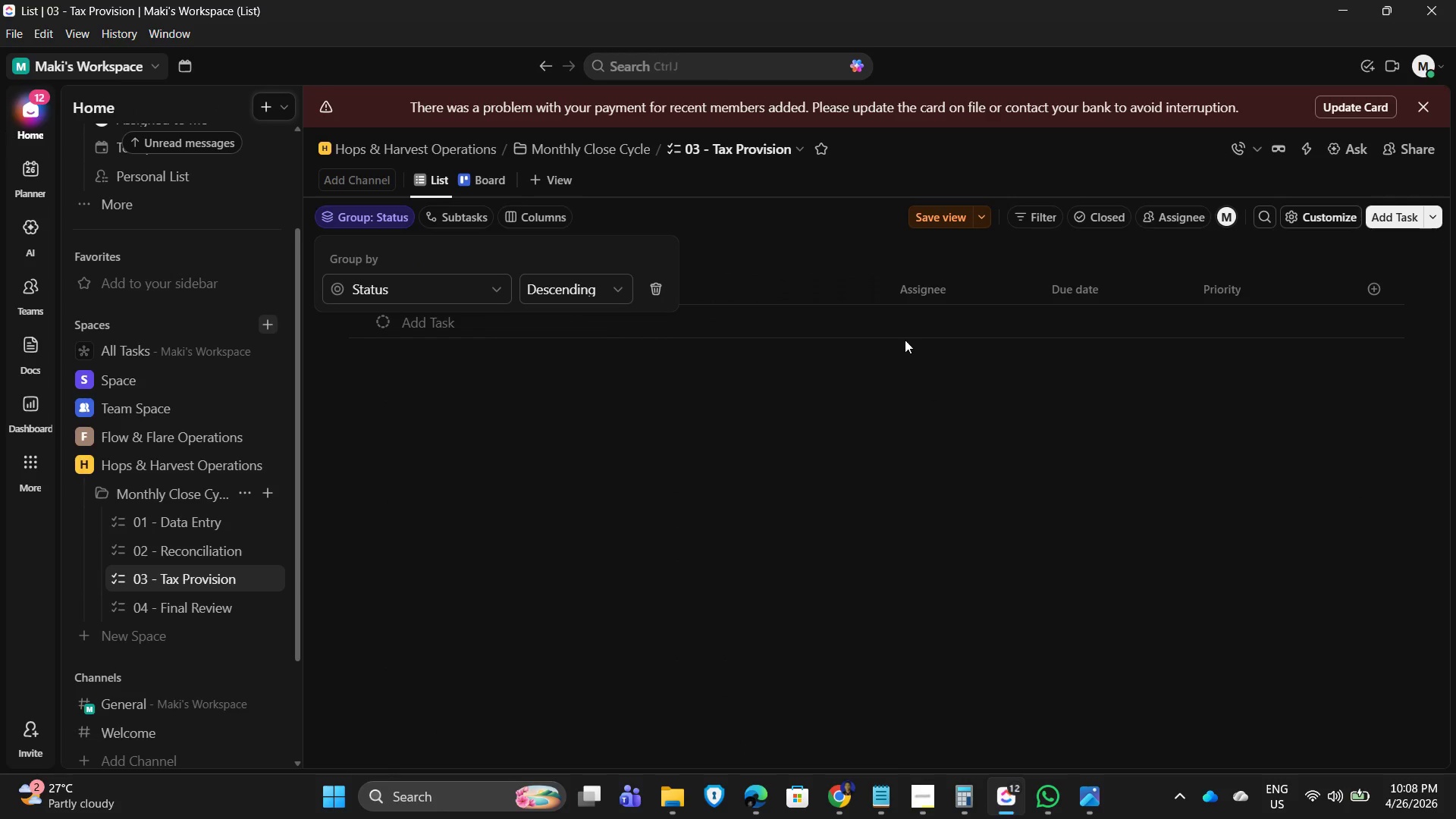 
left_click([779, 208])
 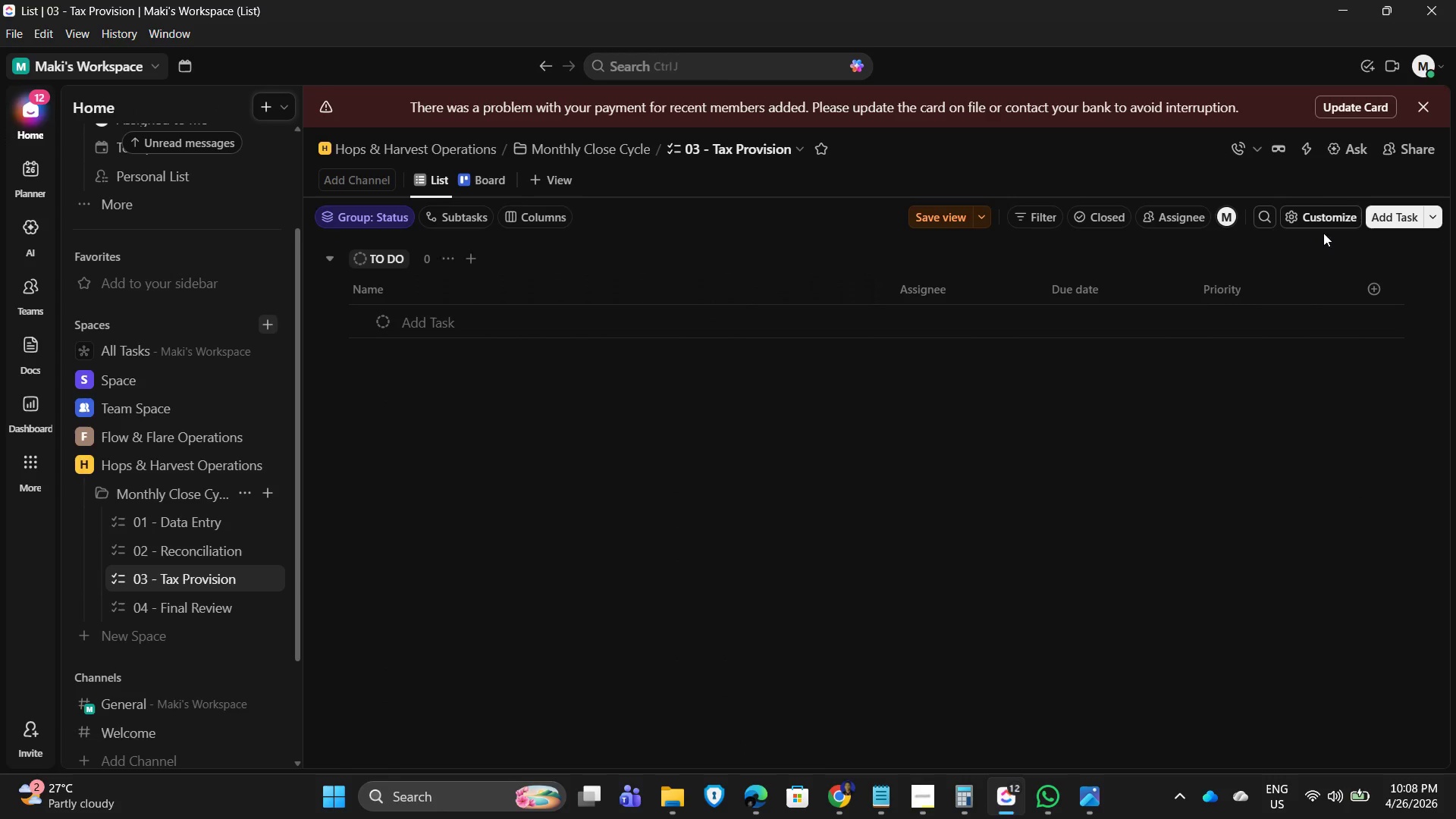 
left_click_drag(start_coordinate=[1316, 199], to_coordinate=[1312, 207])
 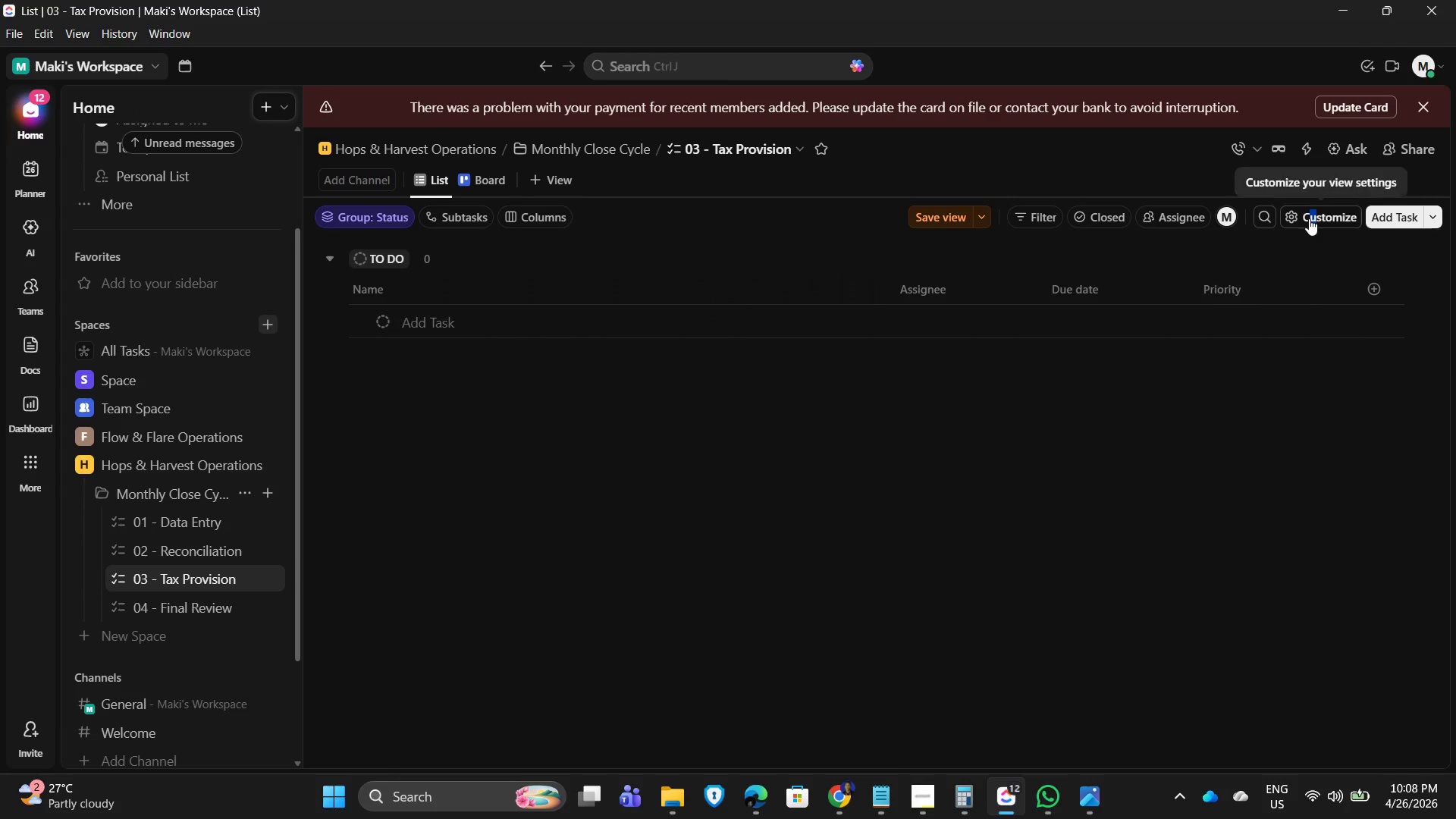 
double_click([1309, 218])
 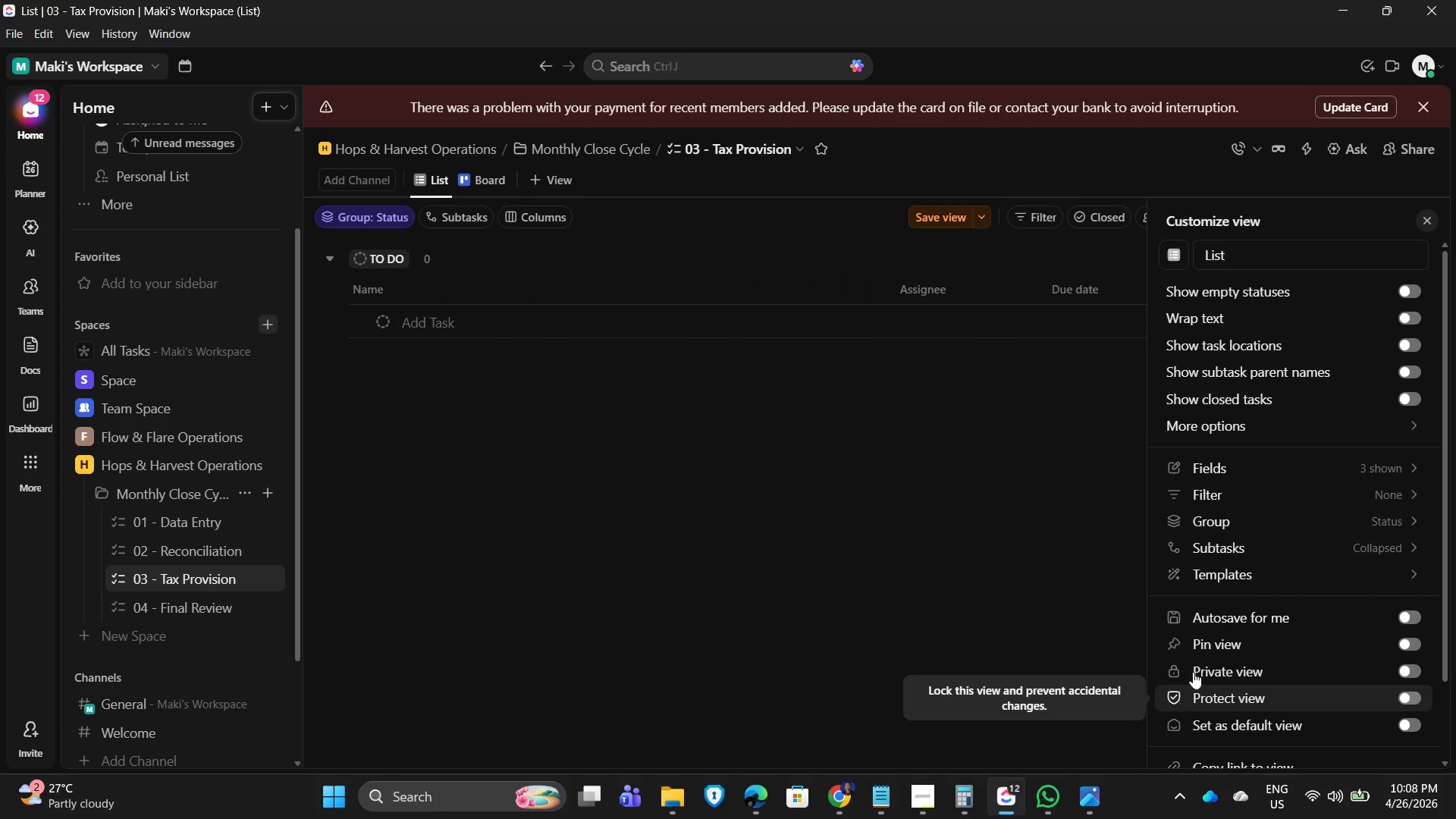 
left_click([1243, 620])
 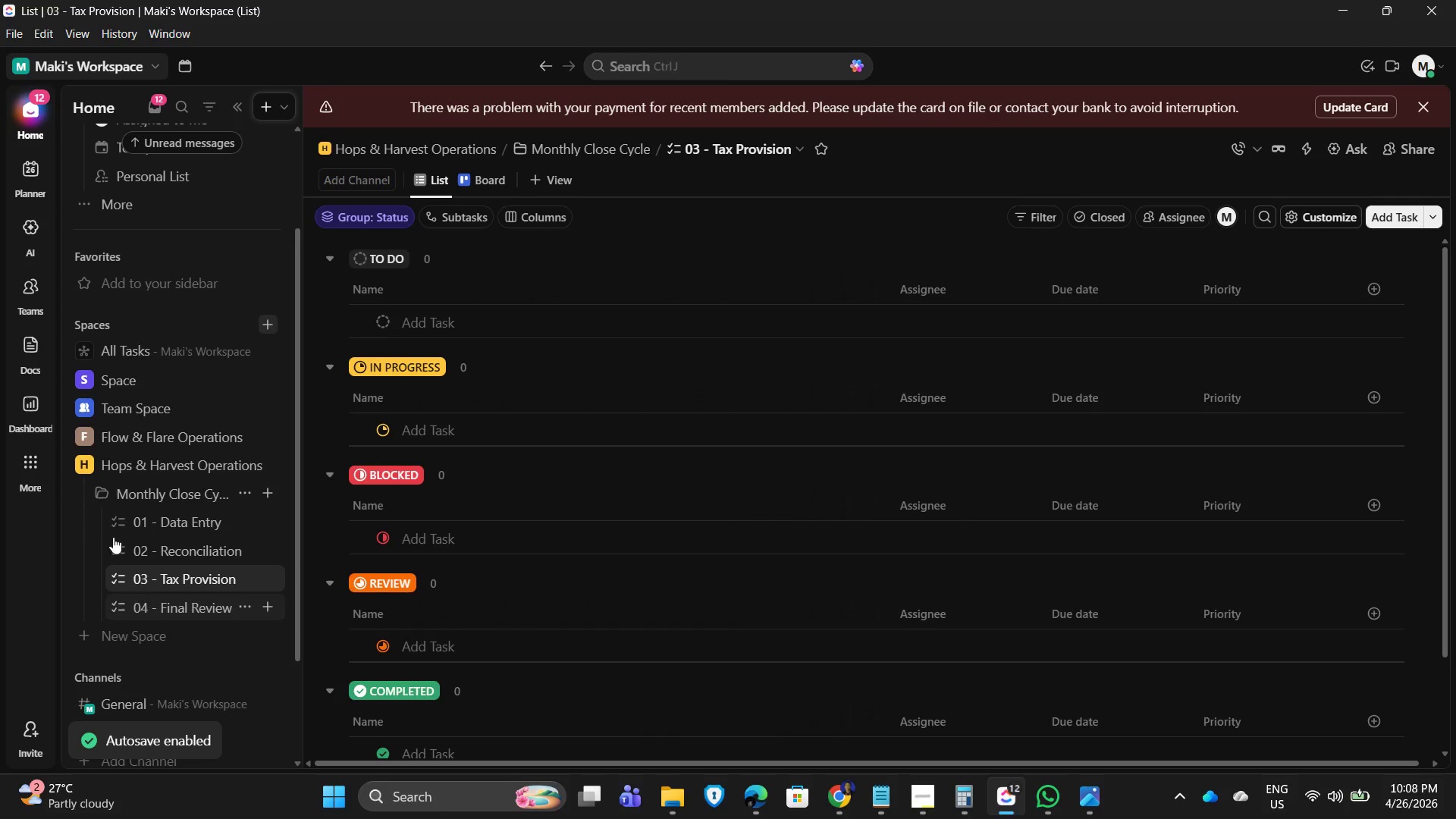 
left_click([174, 603])
 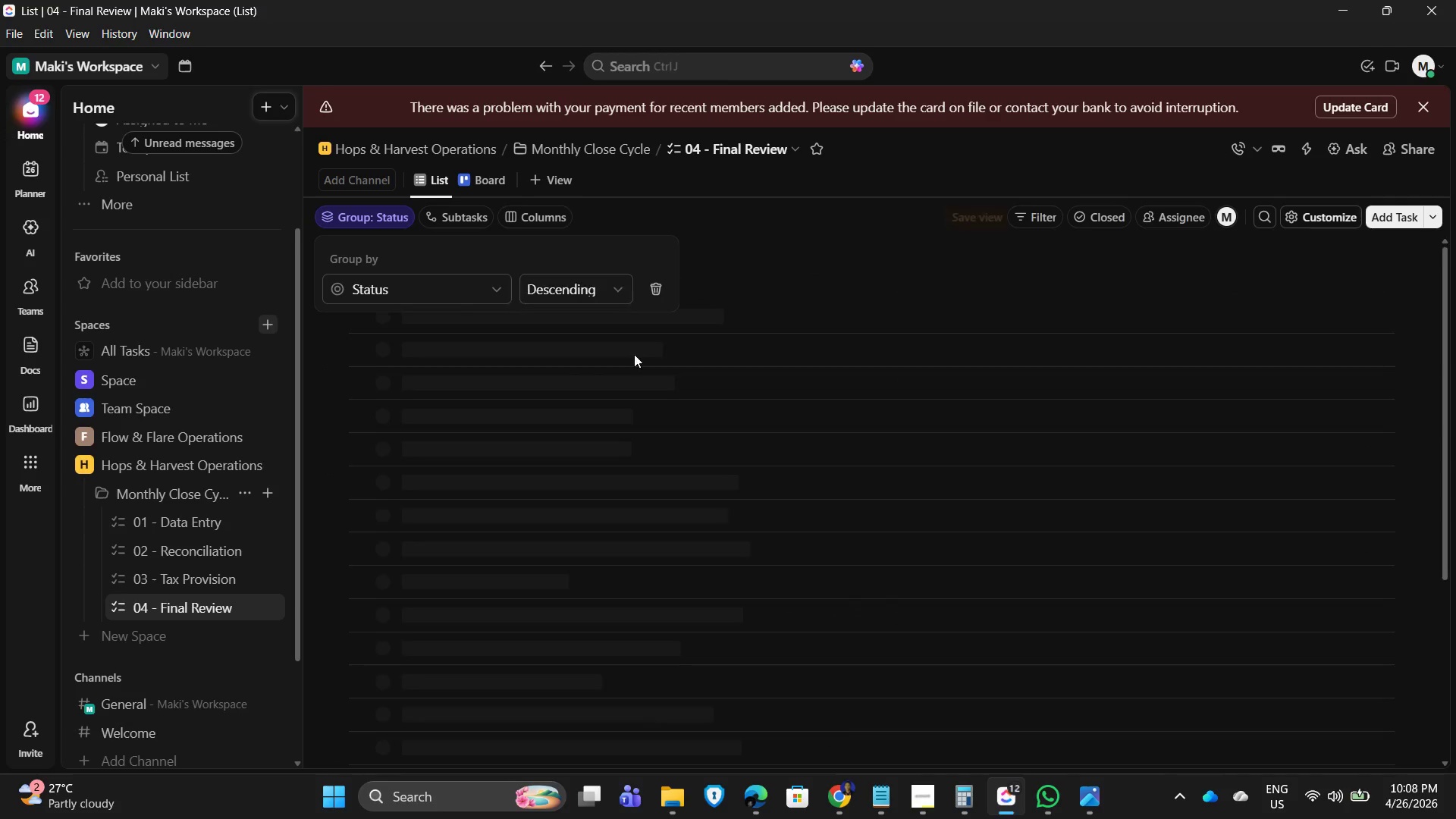 
wait(5.56)
 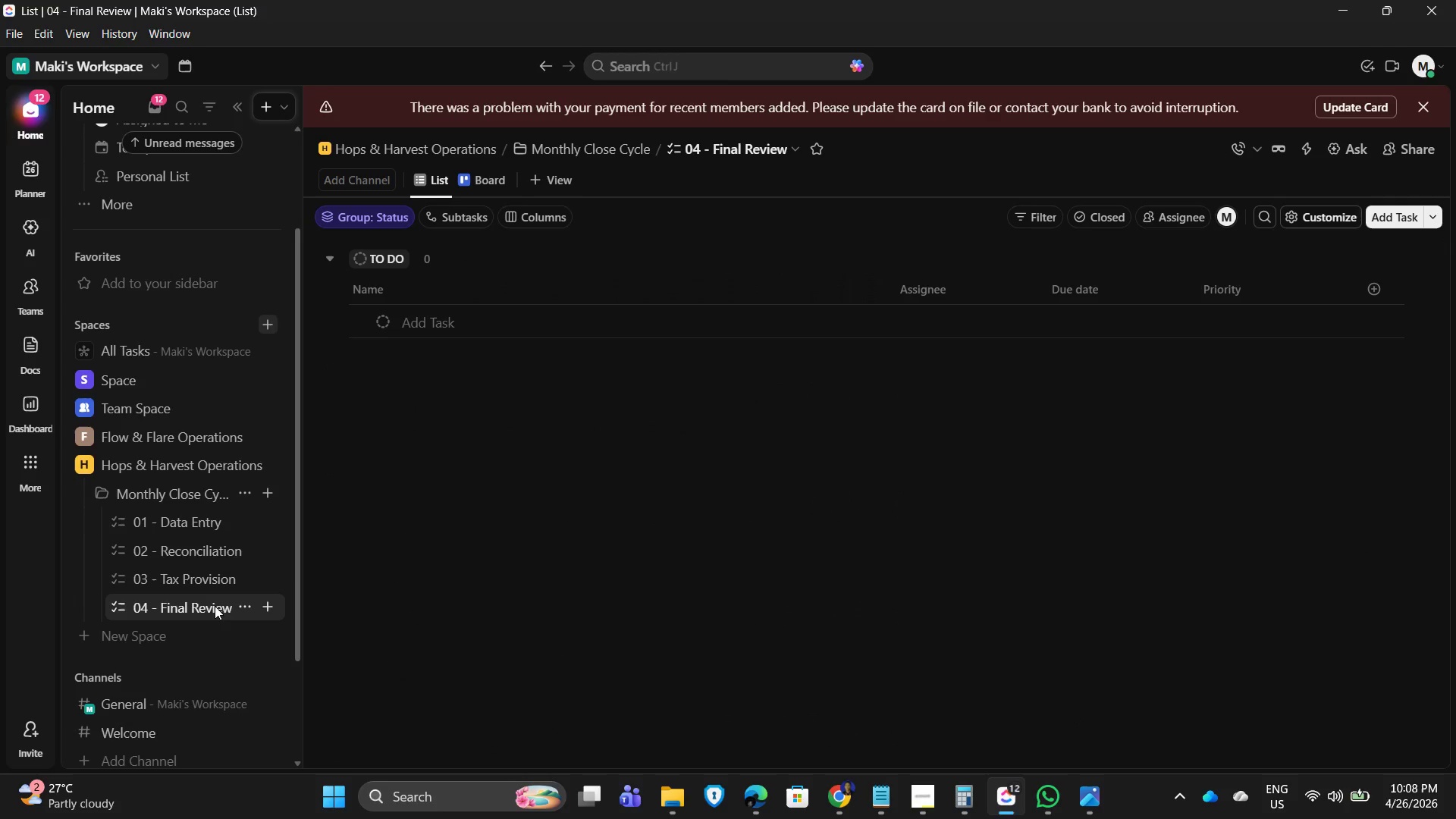 
left_click([1292, 220])
 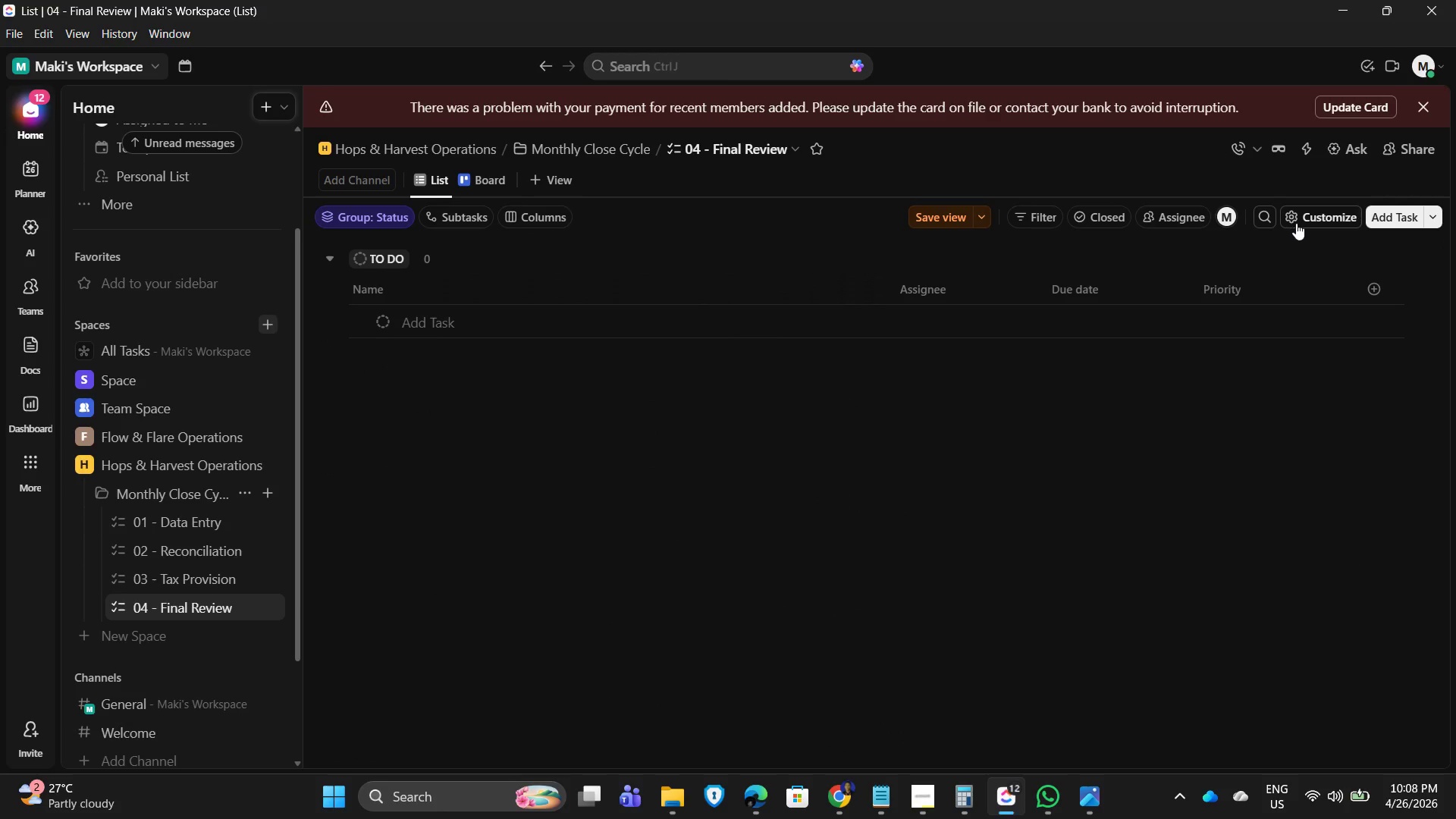 
left_click([1299, 221])
 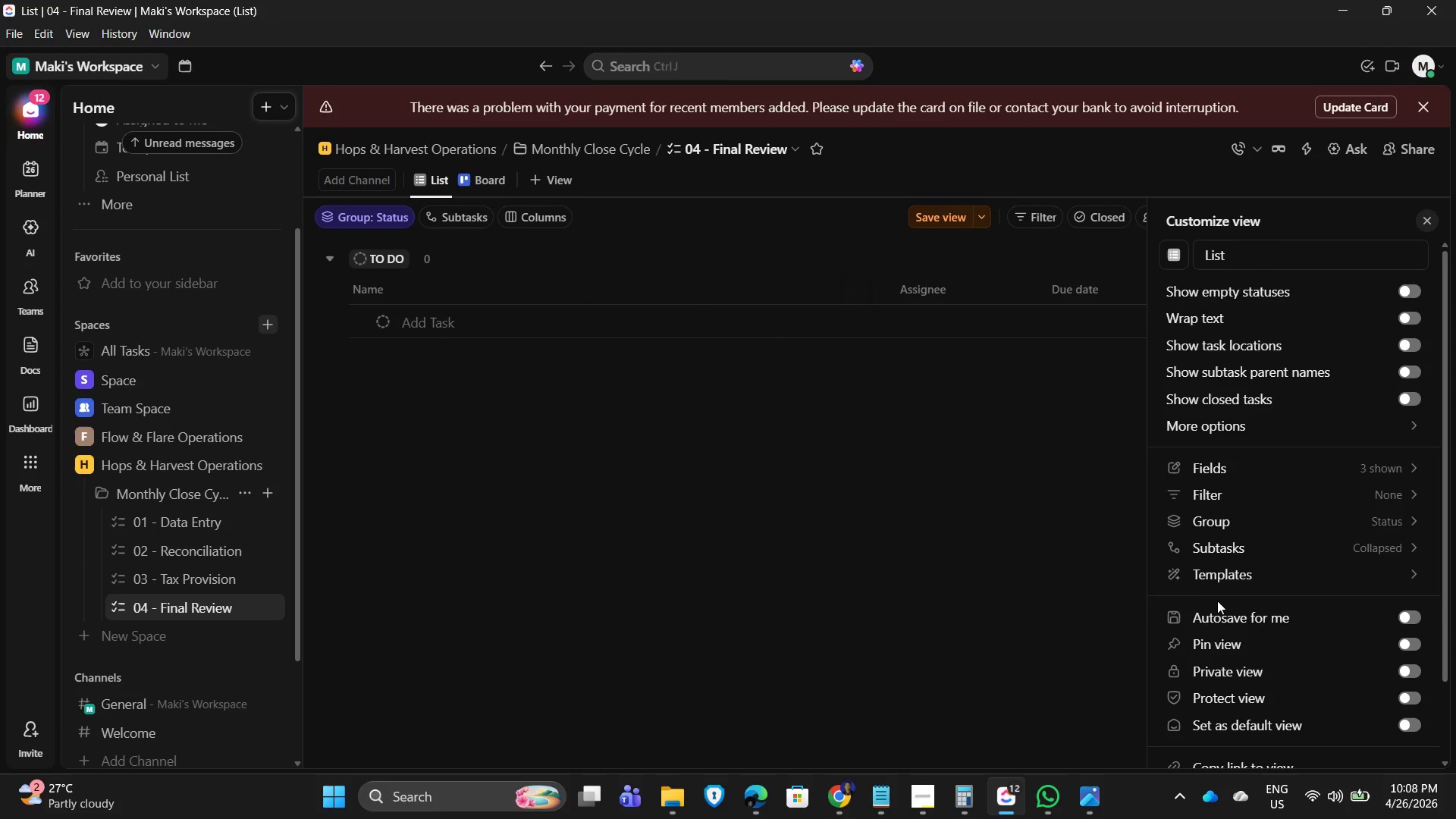 
left_click([1222, 611])
 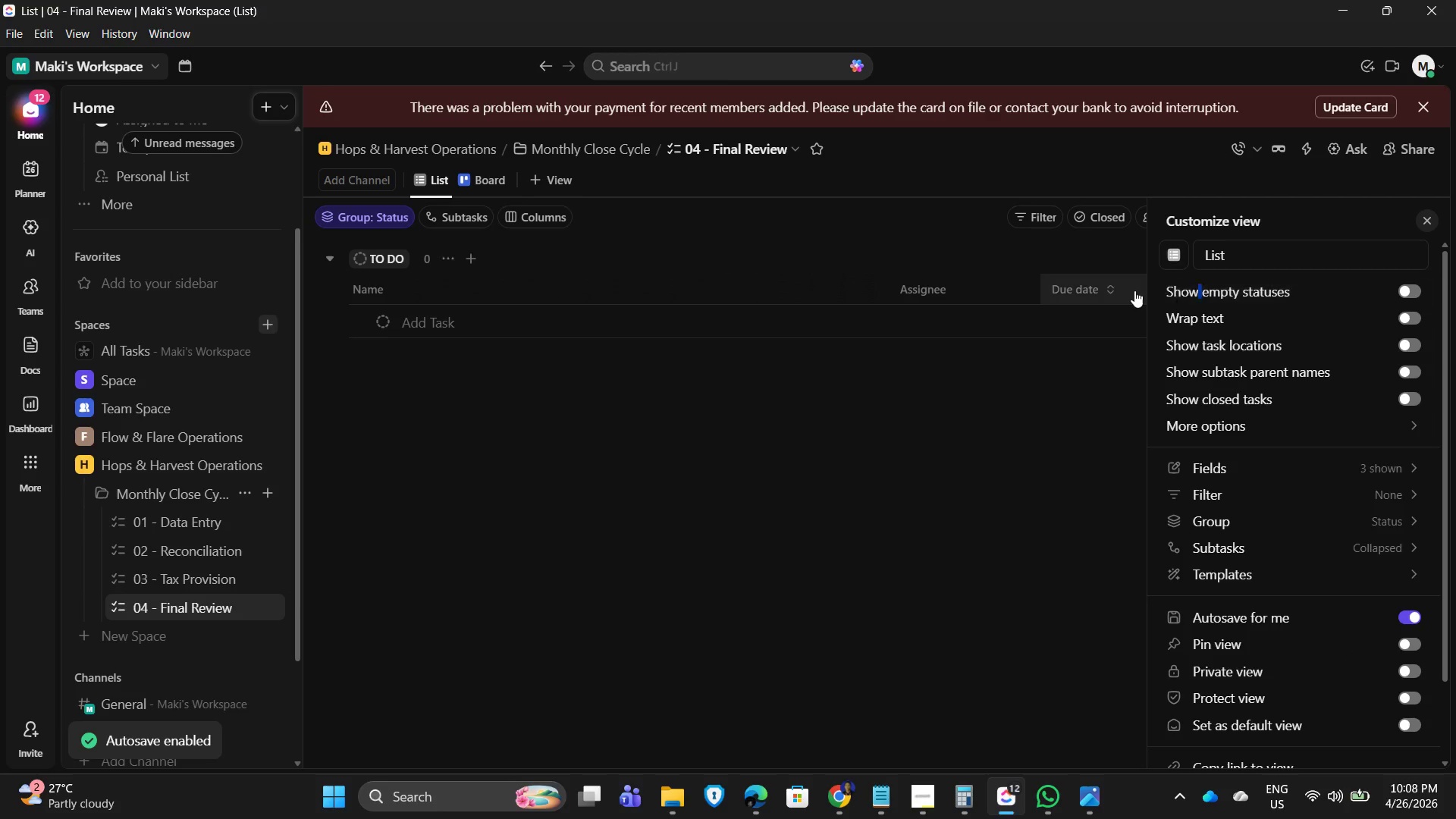 
left_click([1258, 286])
 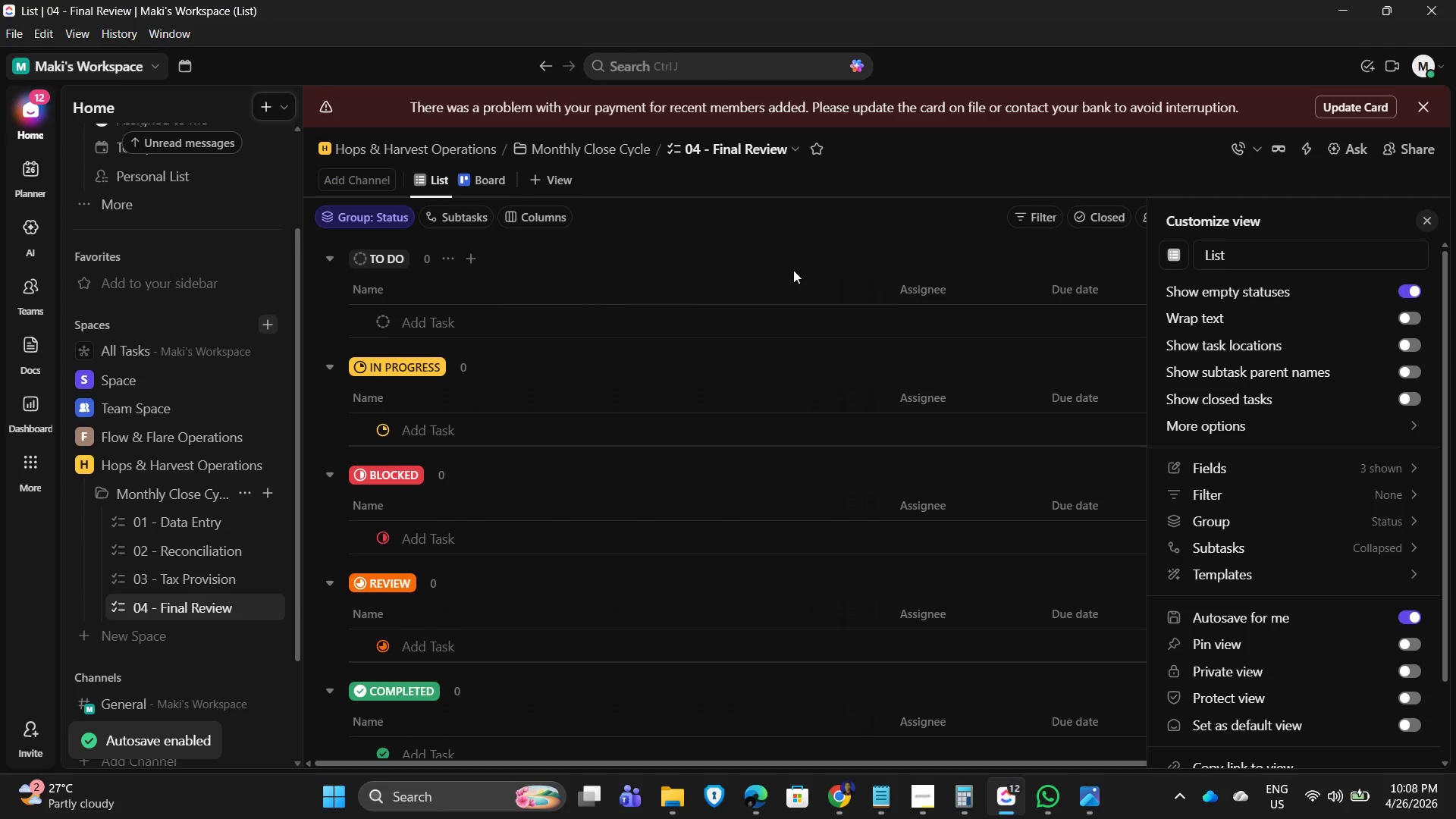 
left_click([833, 234])
 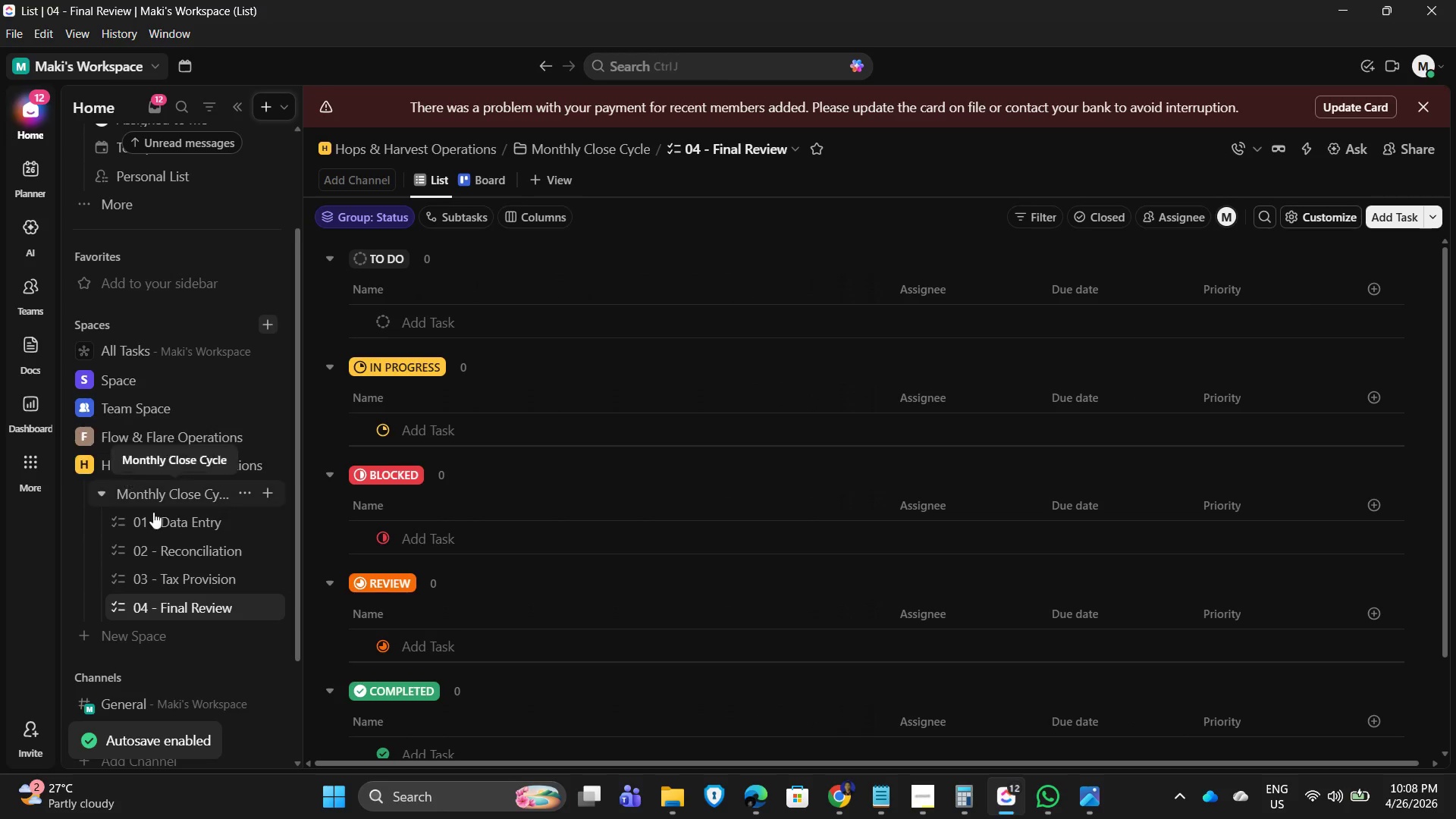 
scroll: coordinate [251, 550], scroll_direction: up, amount: 3.0
 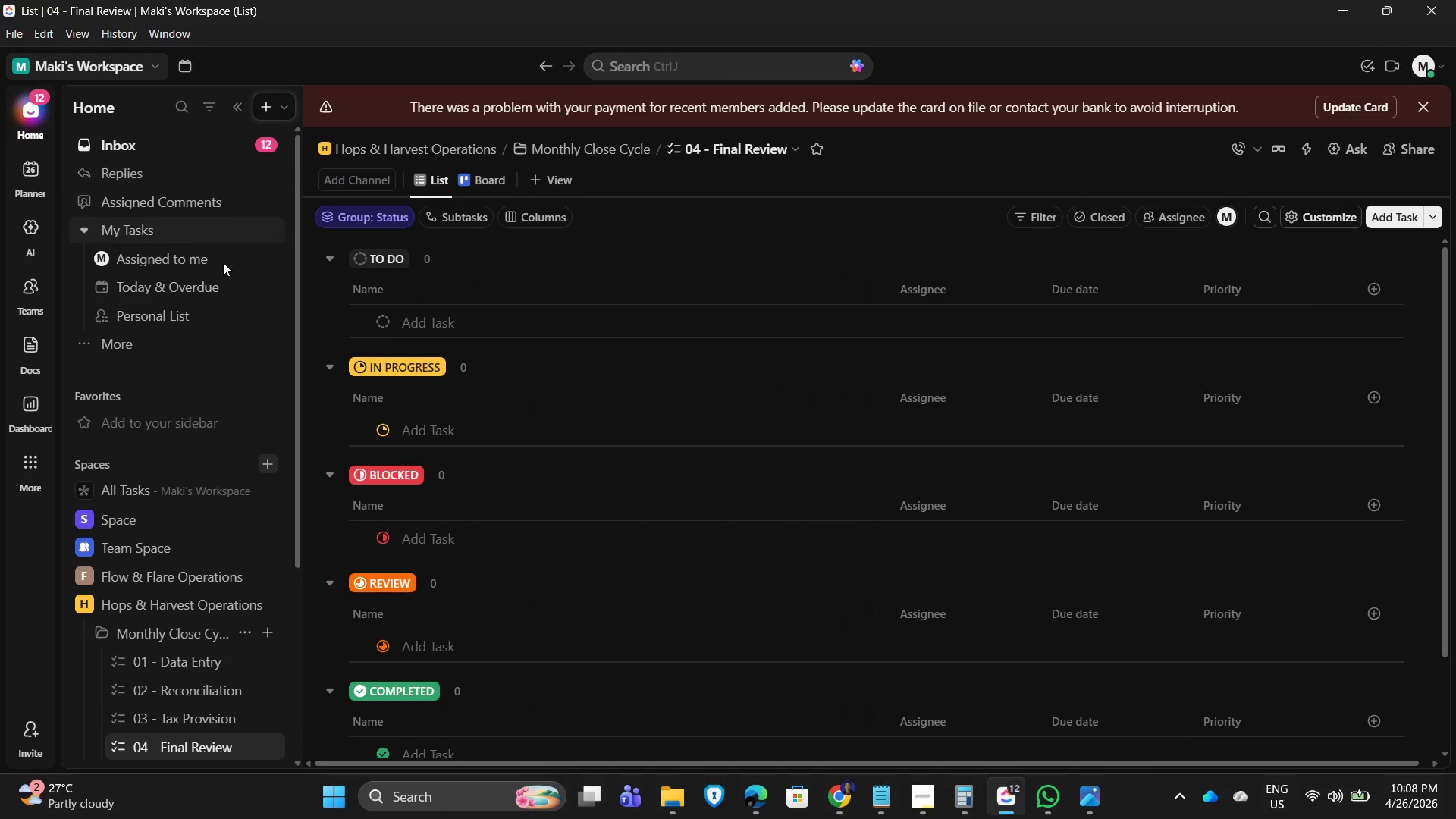 
scroll: coordinate [197, 411], scroll_direction: down, amount: 4.0
 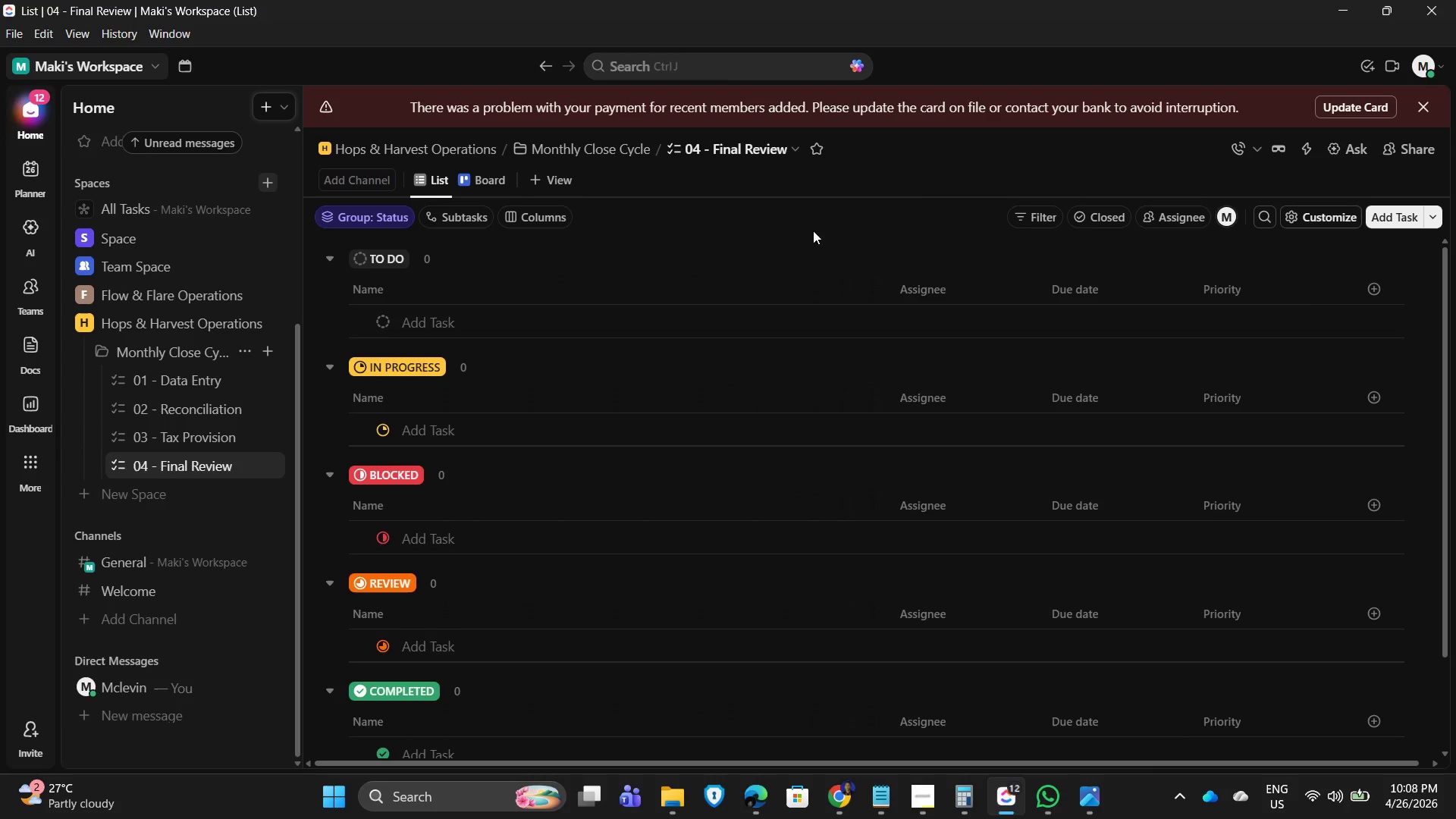 
left_click([960, 164])
 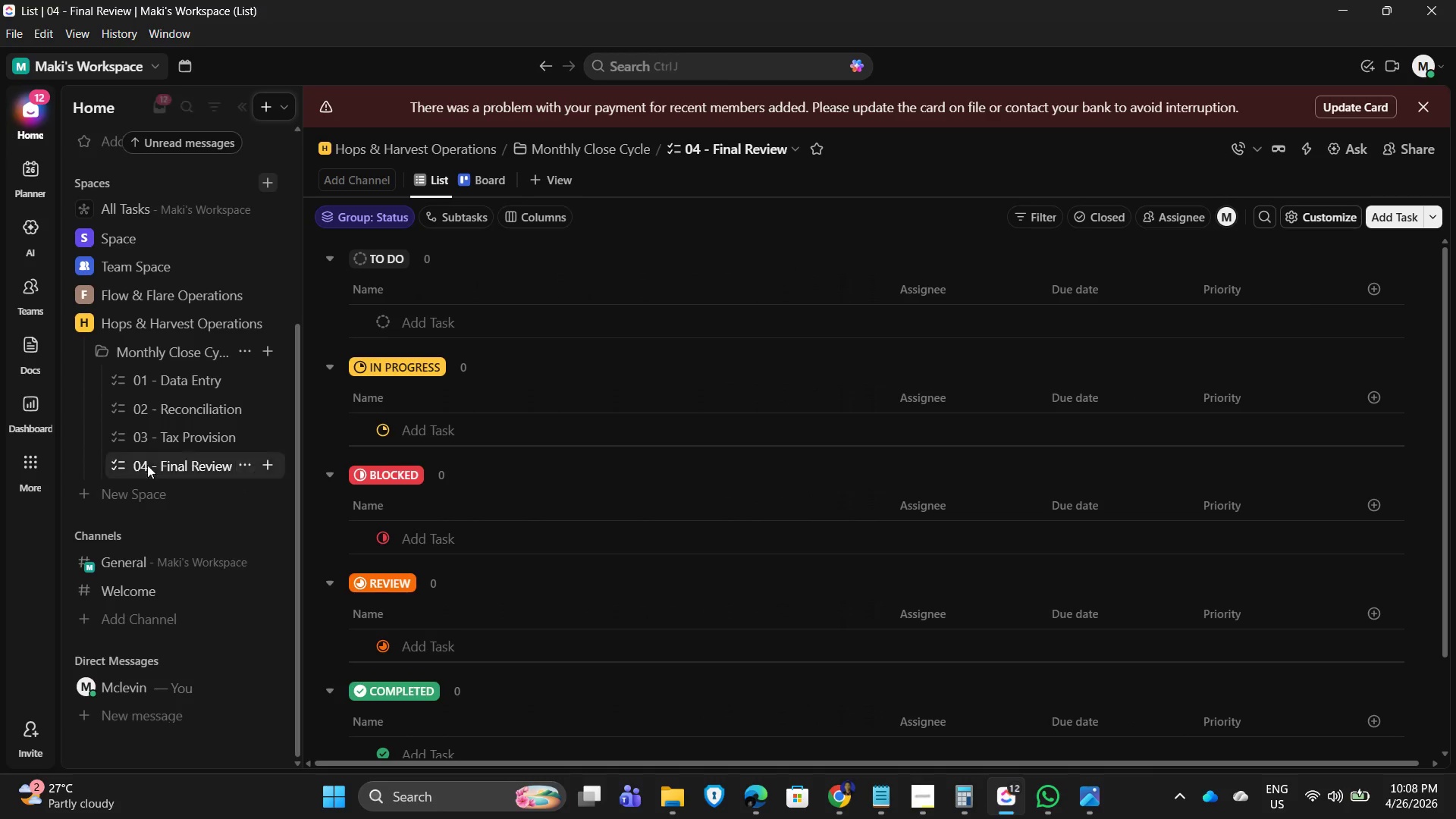 
scroll: coordinate [152, 444], scroll_direction: up, amount: 2.0
 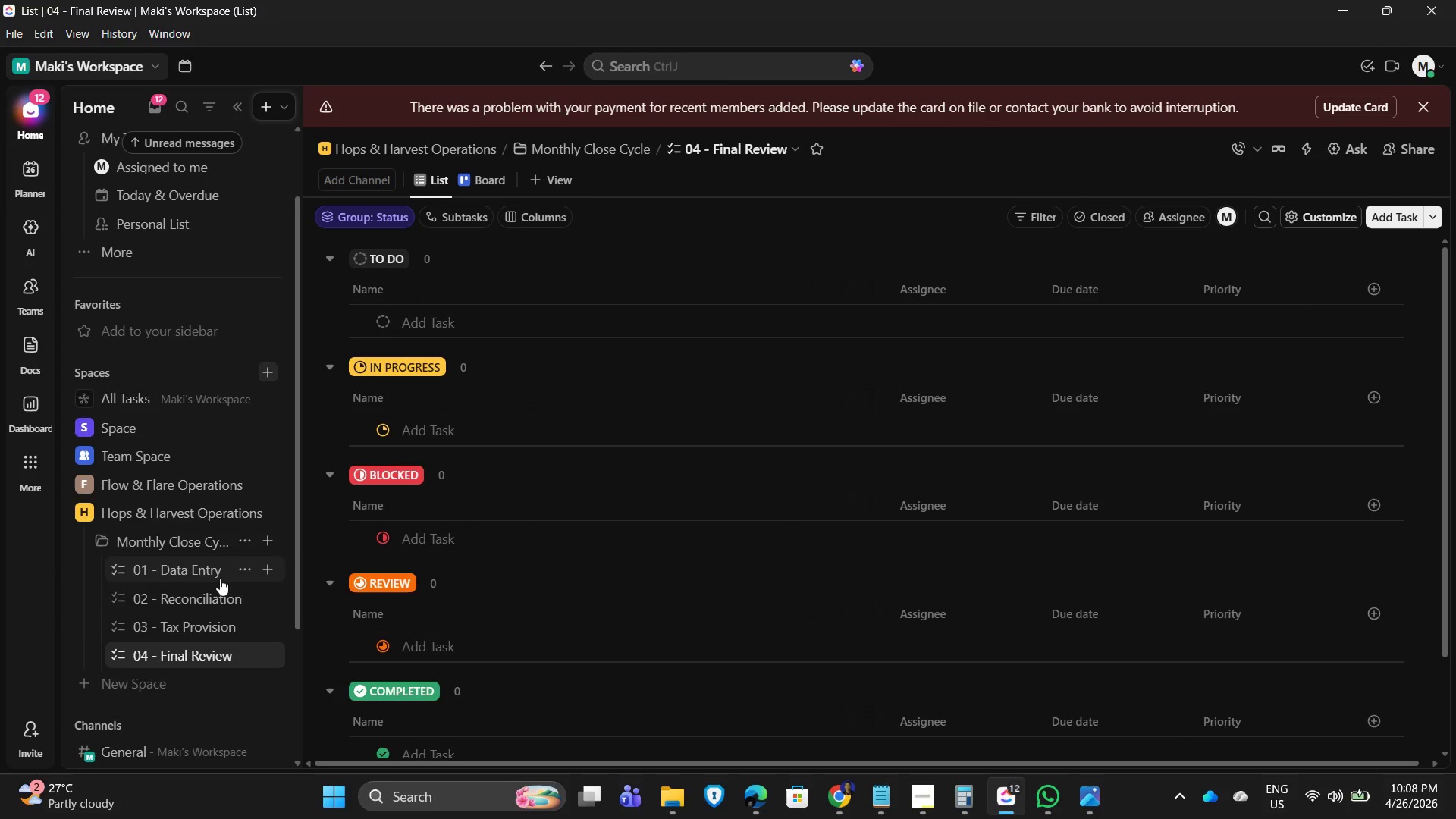 
scroll: coordinate [218, 583], scroll_direction: down, amount: 1.0
 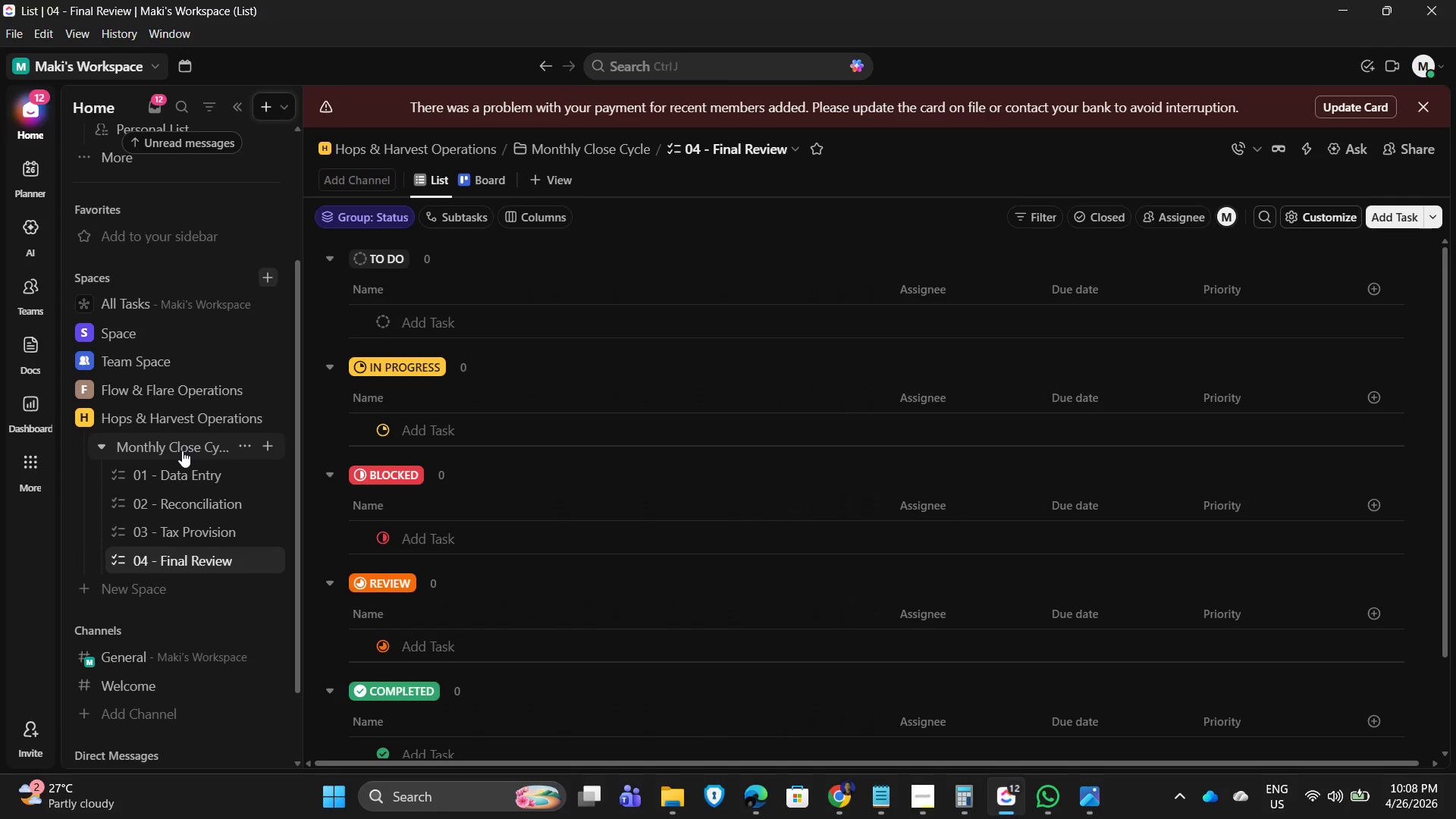 
mouse_move([201, 444])
 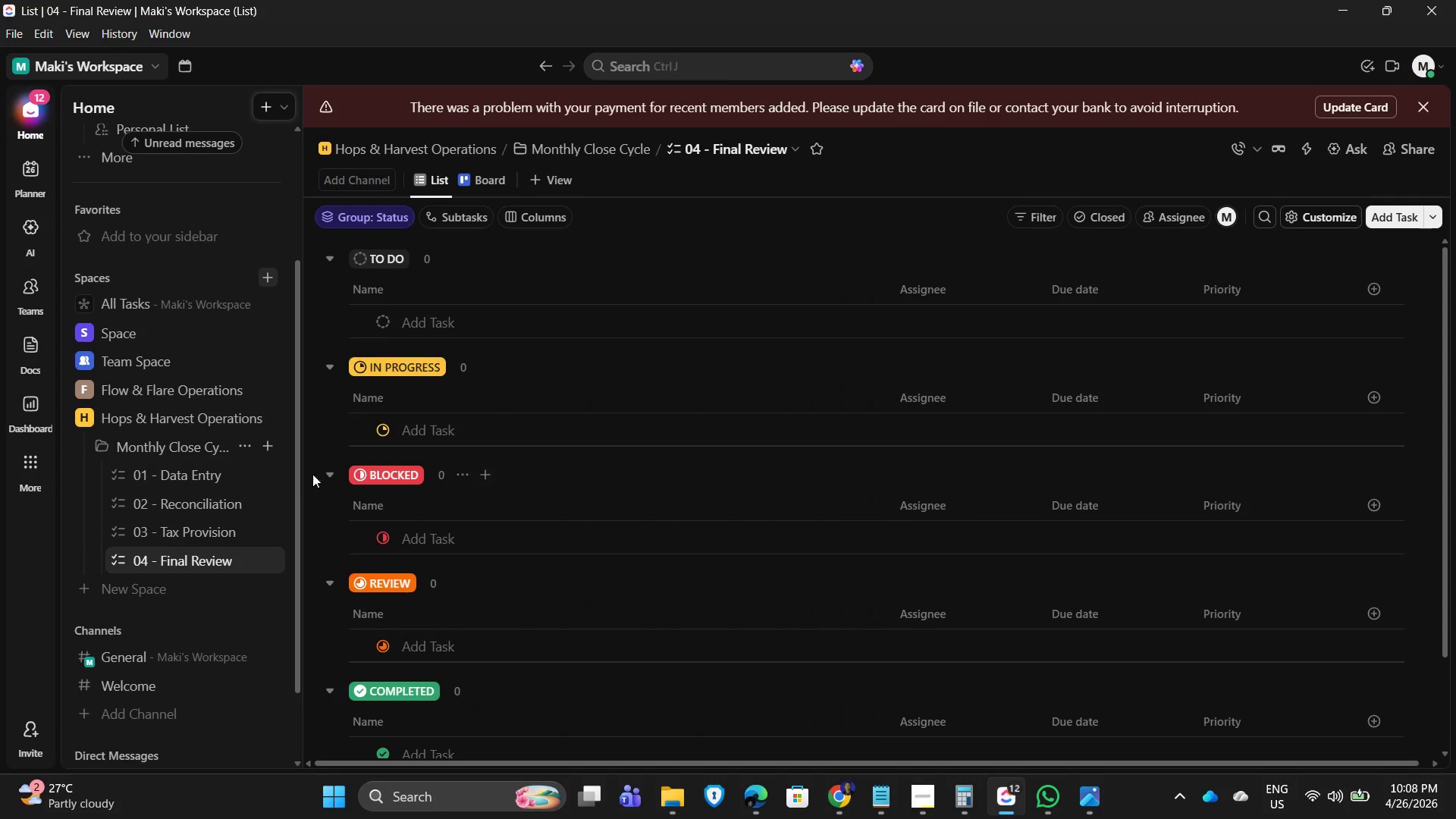 
left_click([162, 469])
 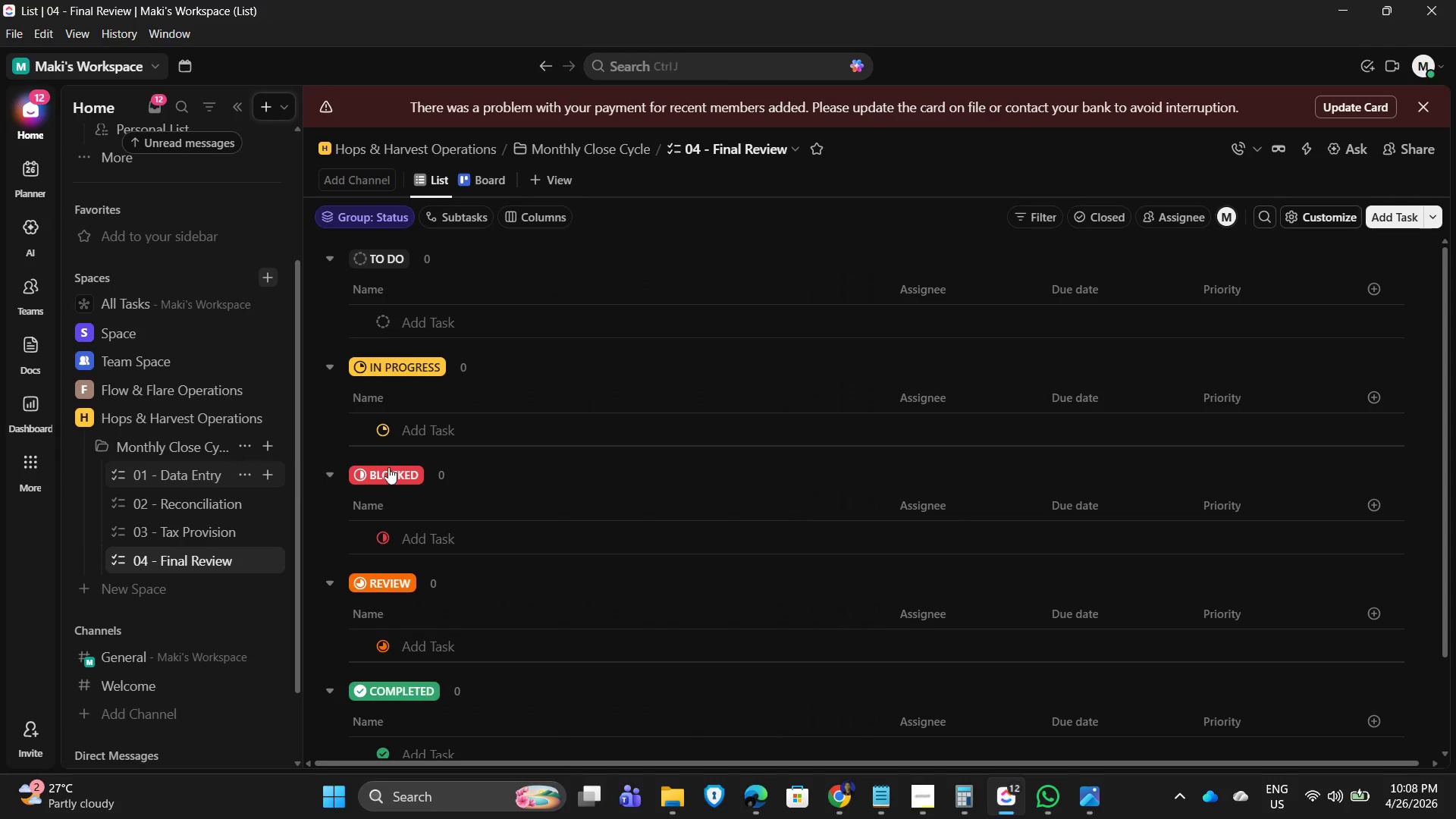 
mouse_move([449, 467])
 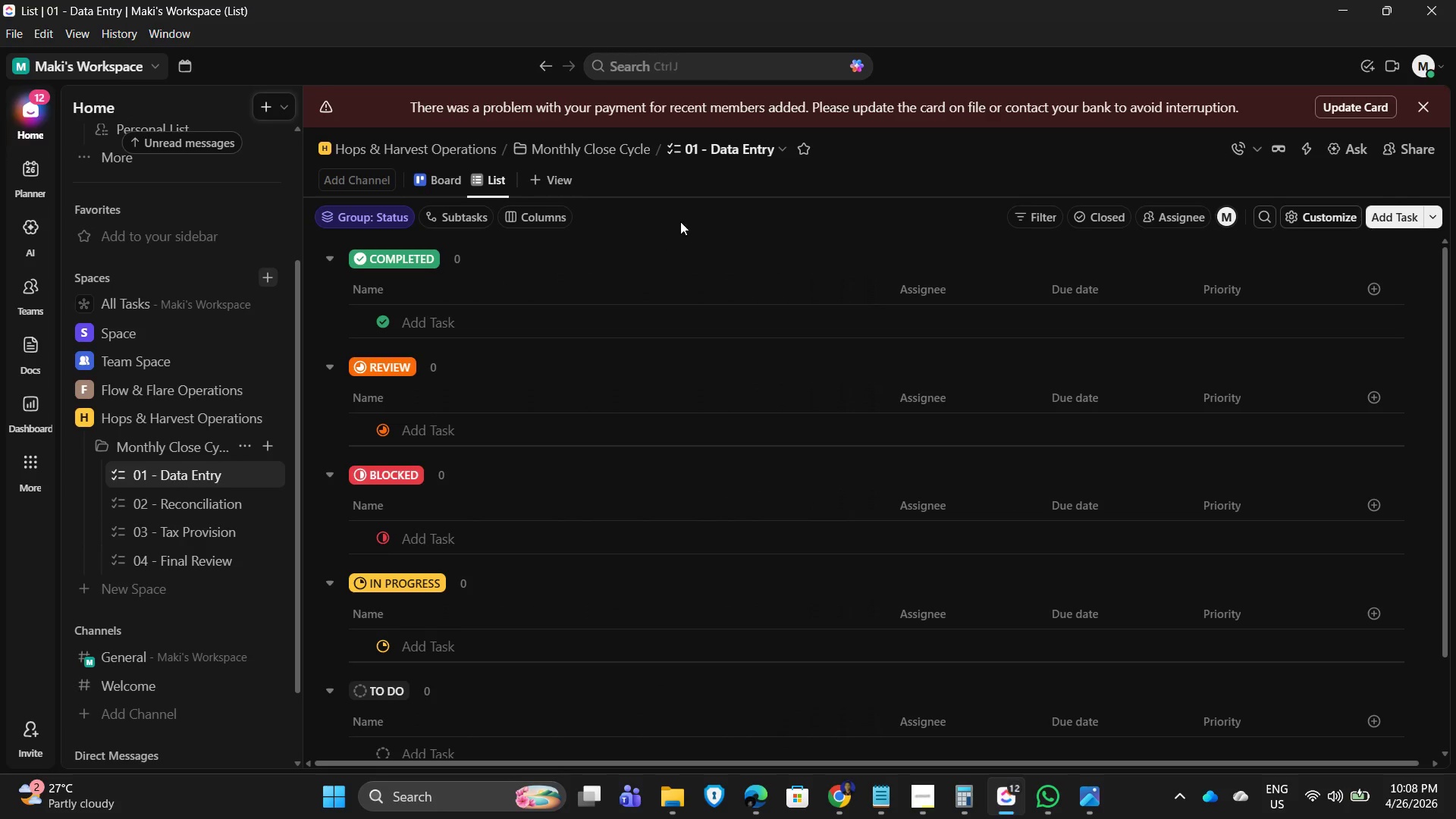 
left_click([682, 221])
 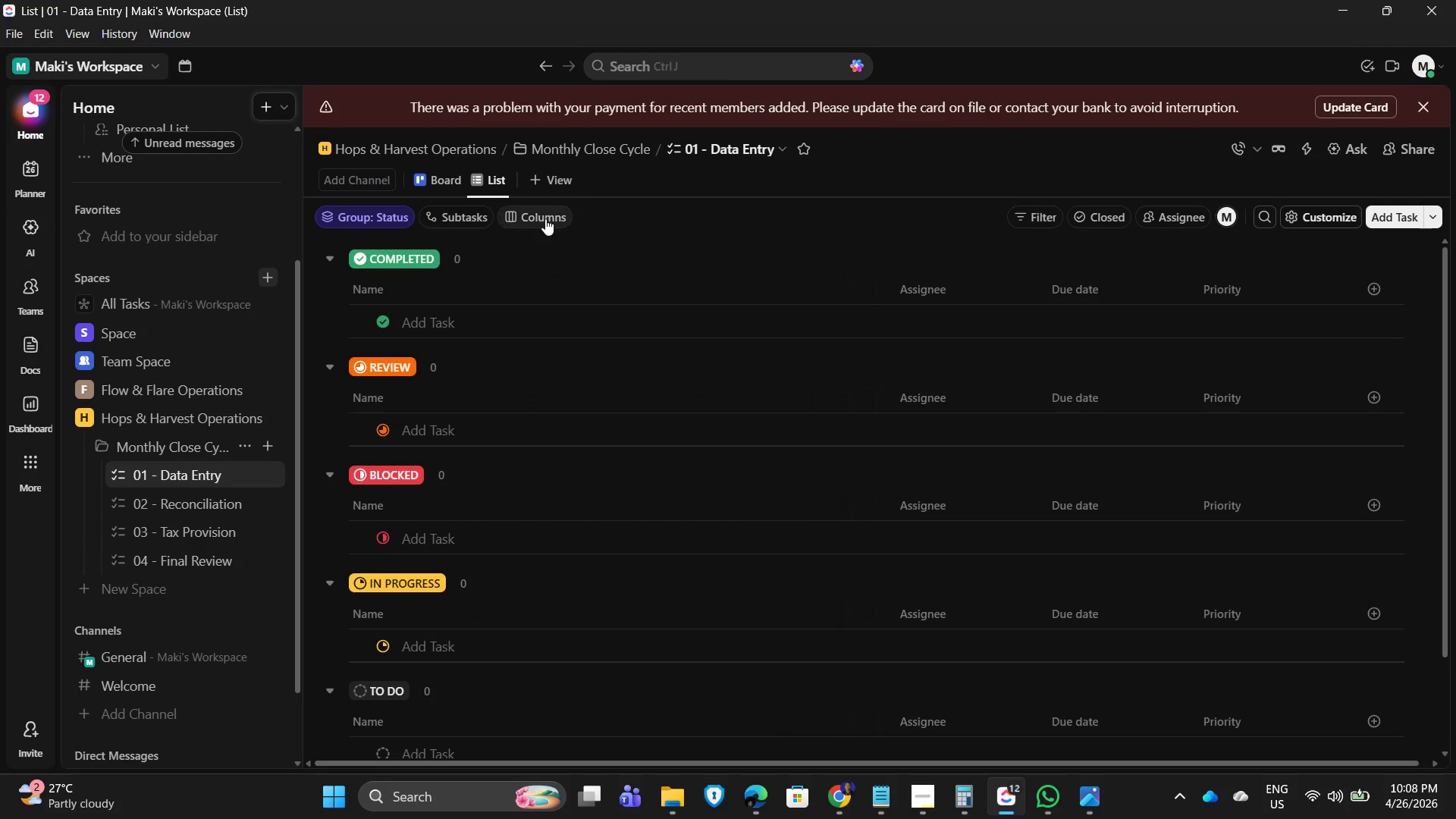 
left_click([545, 218])
 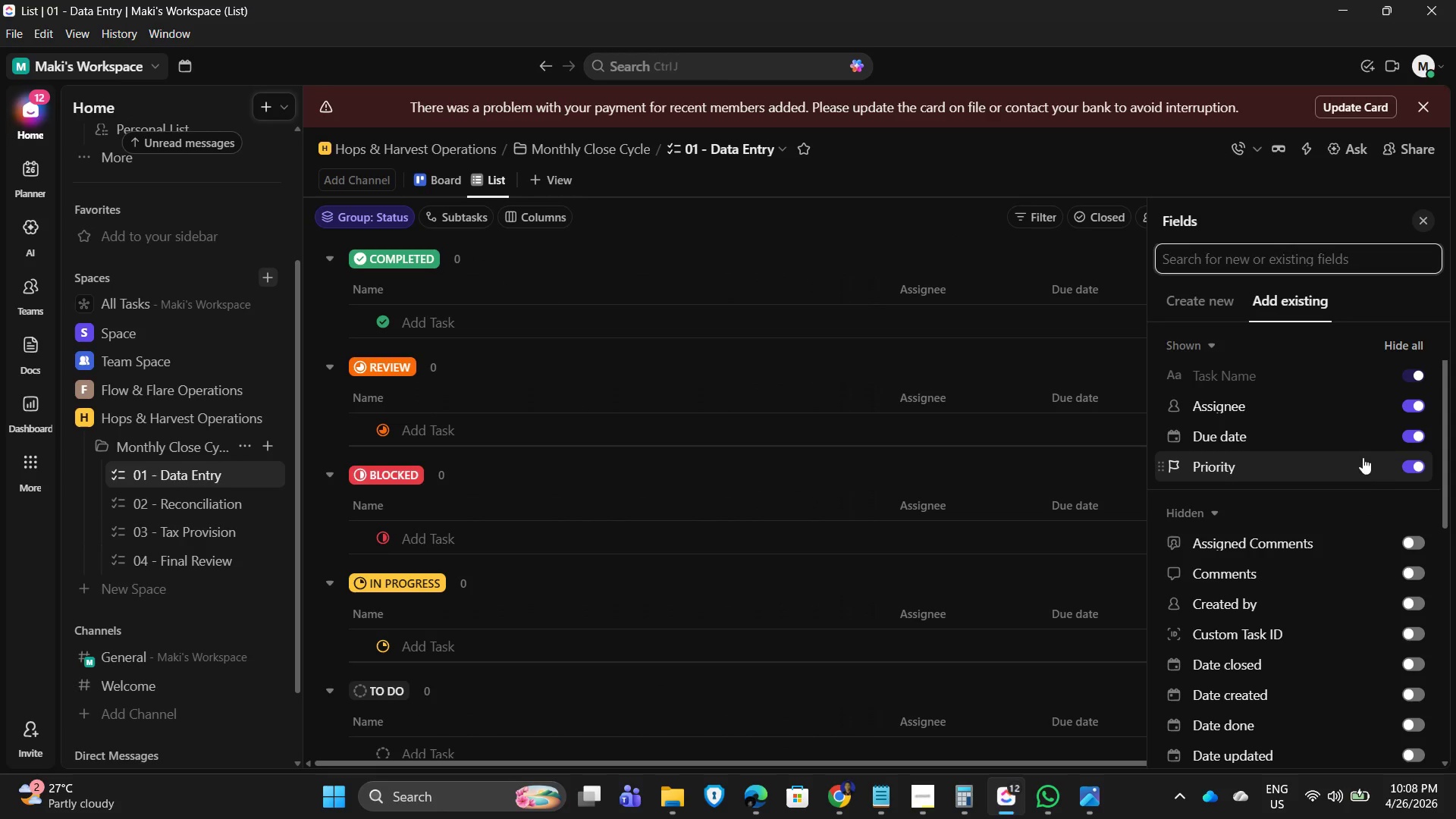 
double_click([1394, 441])
 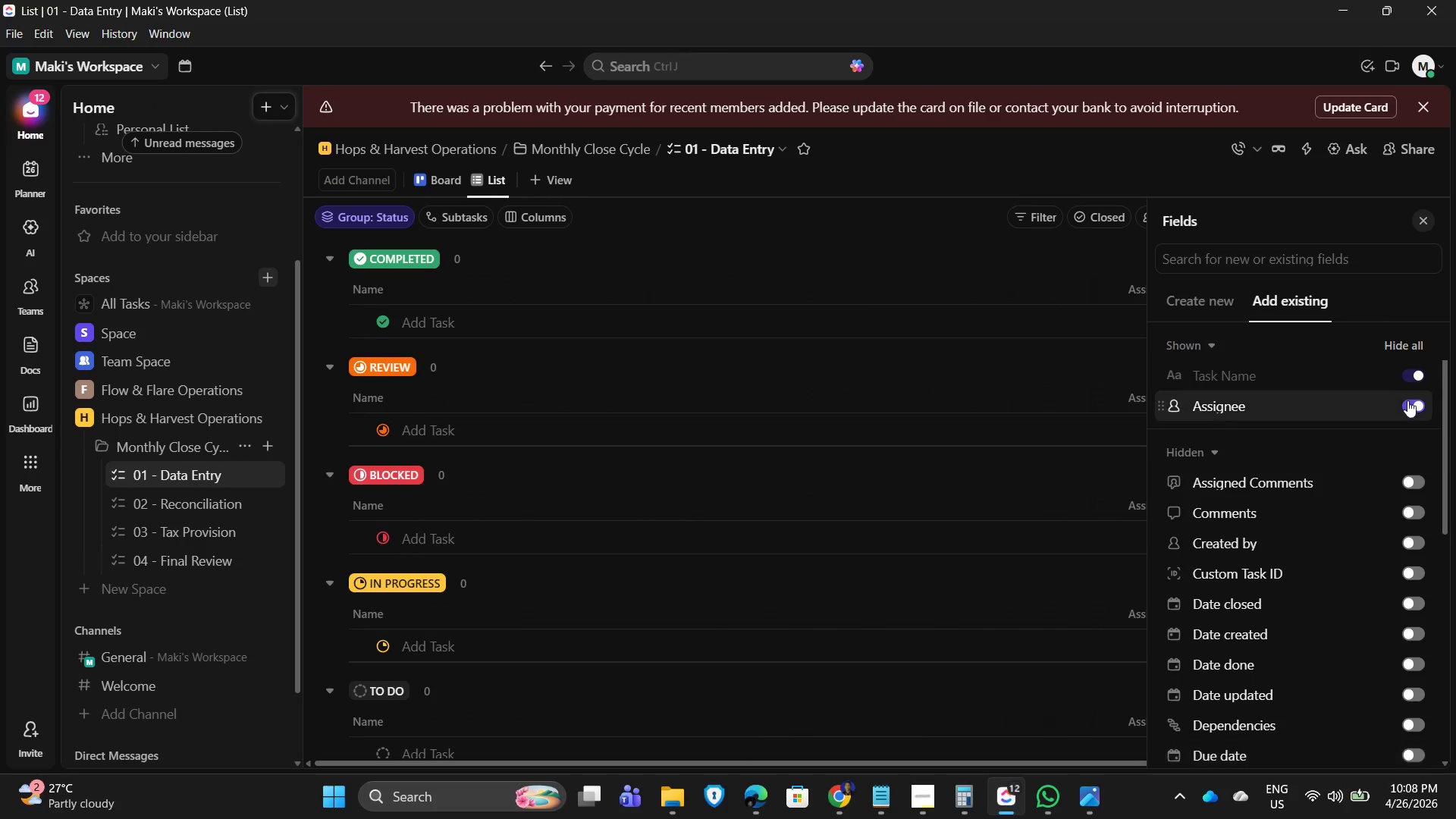 
triple_click([1407, 400])
 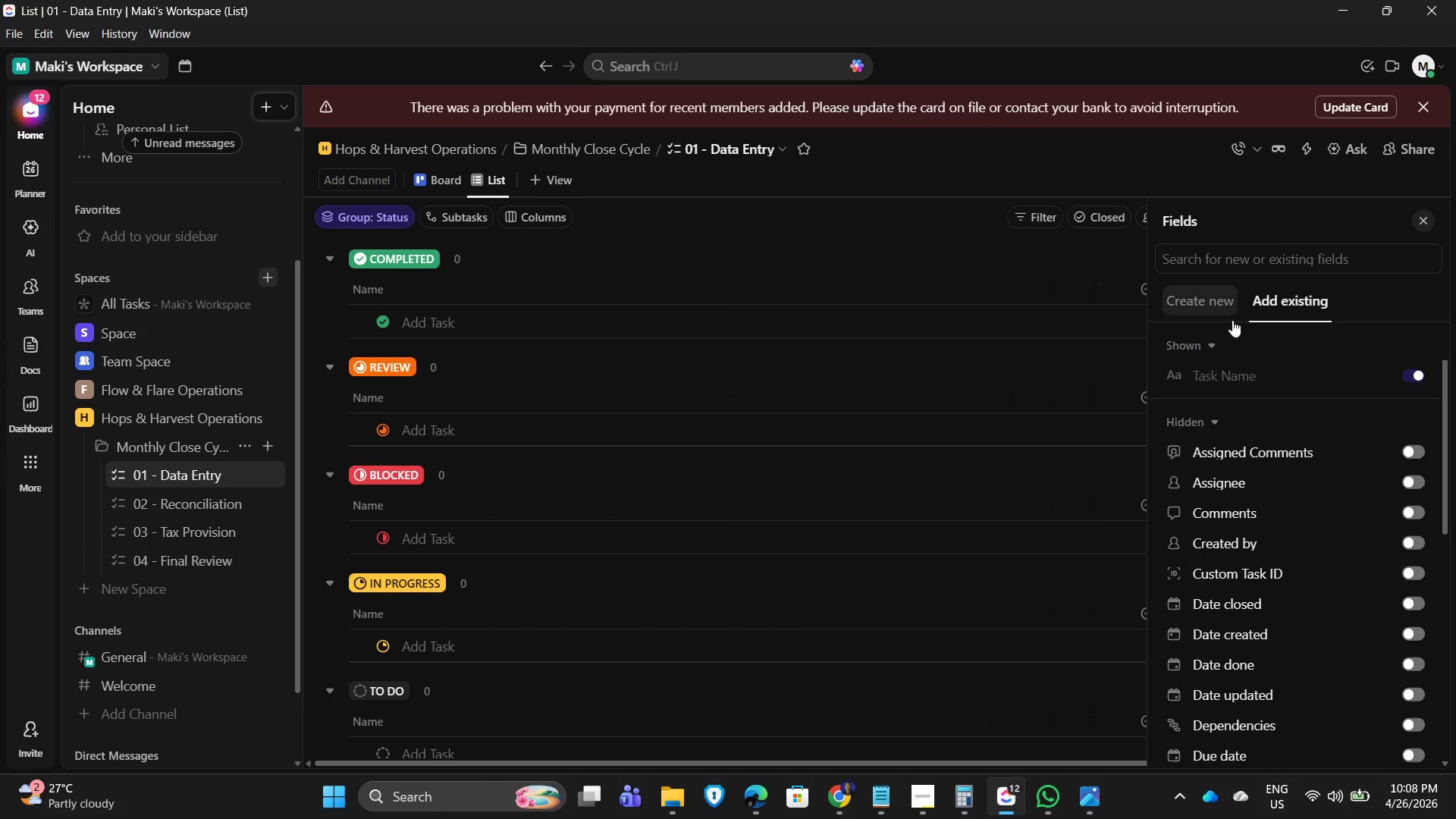 
left_click([1197, 291])
 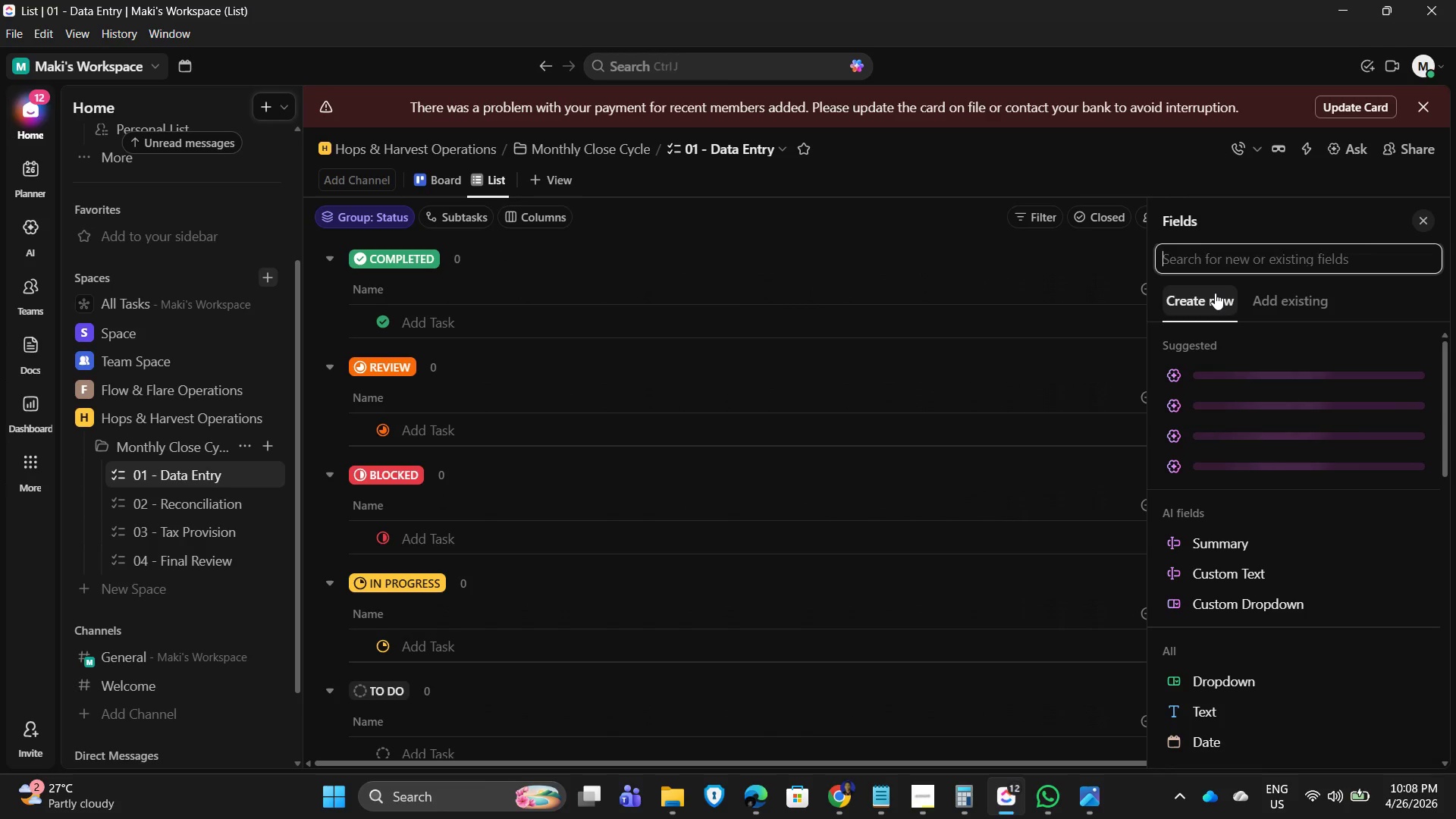 
wait(6.5)
 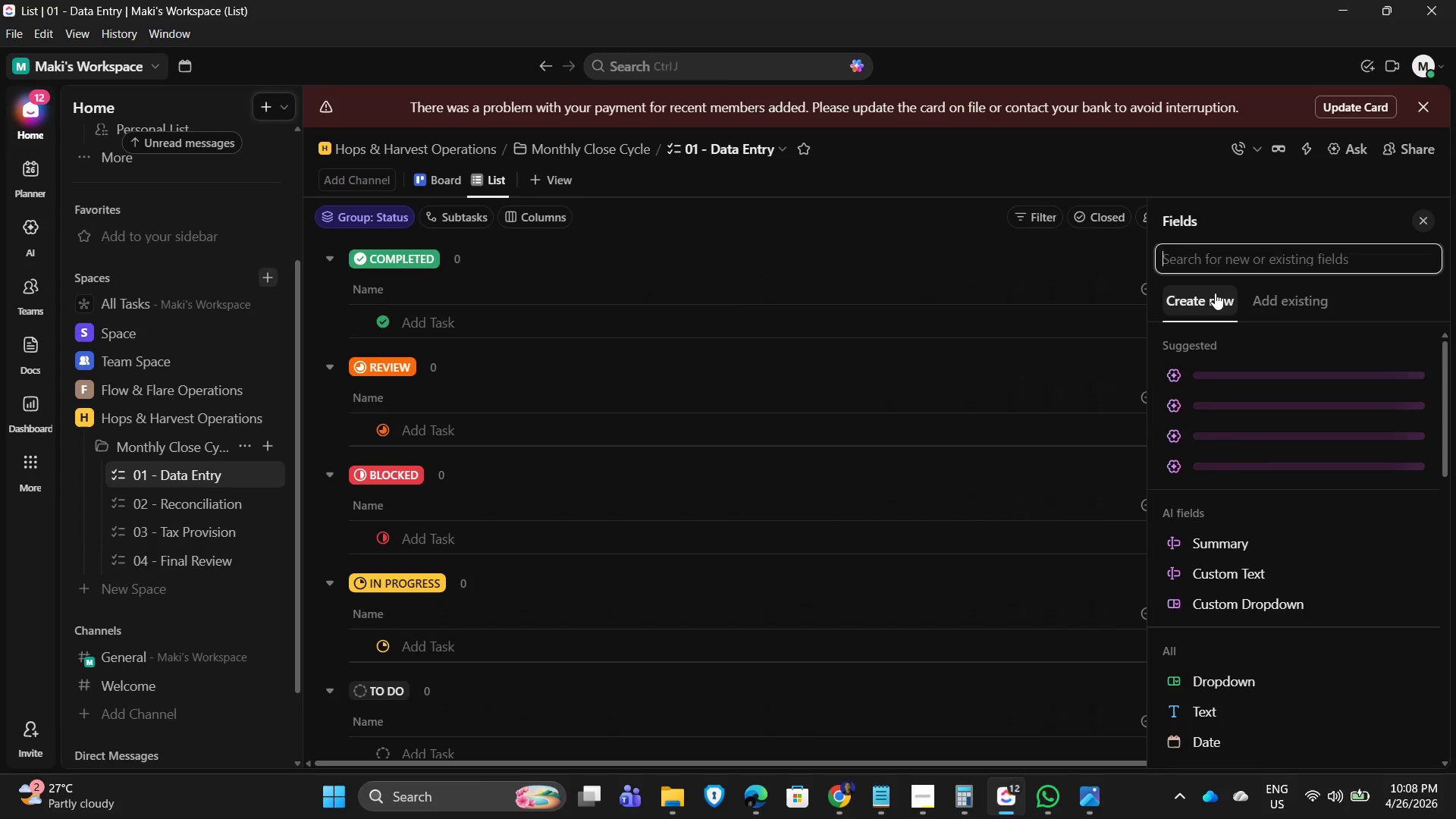 
type(drop)
 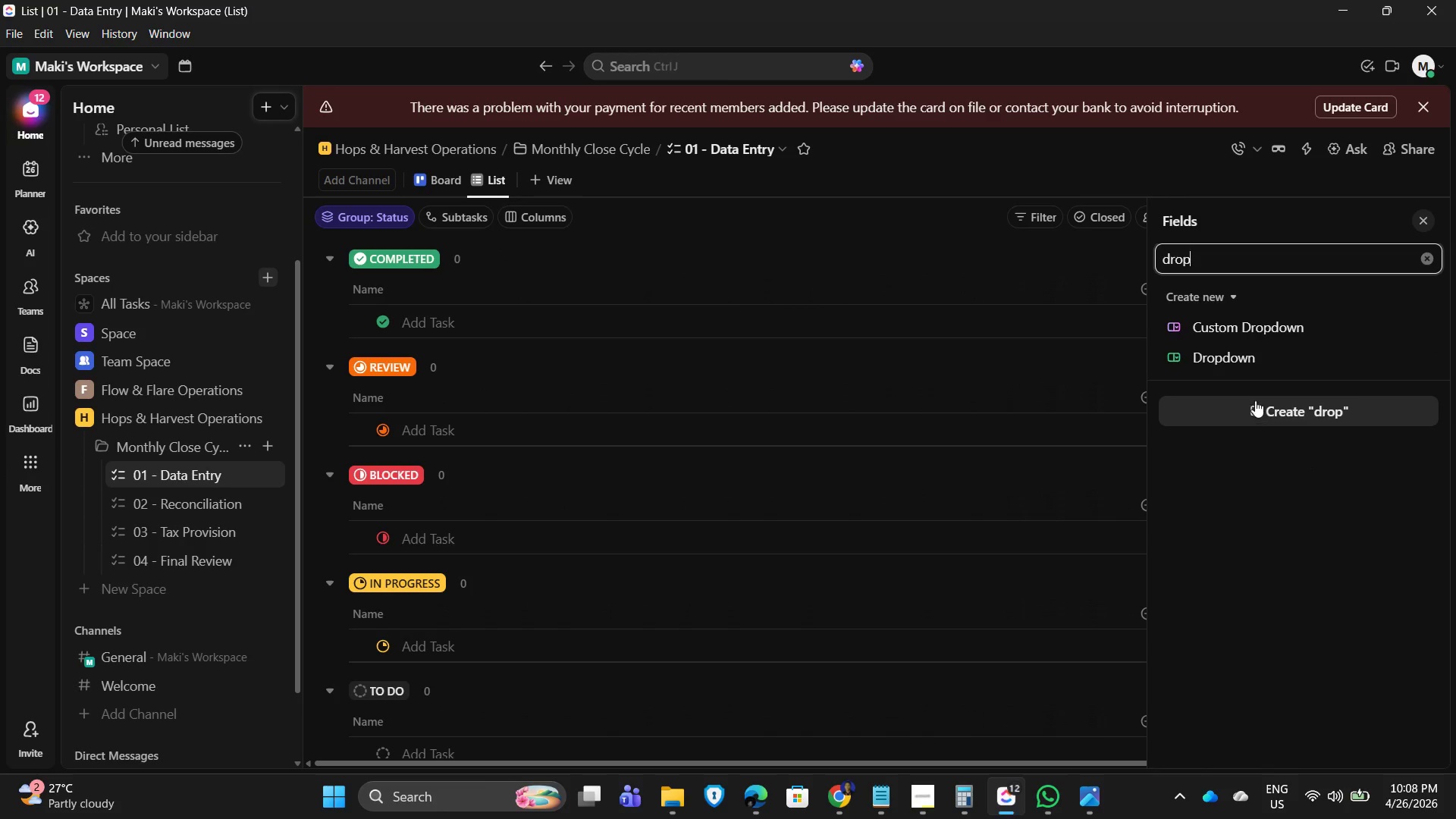 
left_click([1258, 366])
 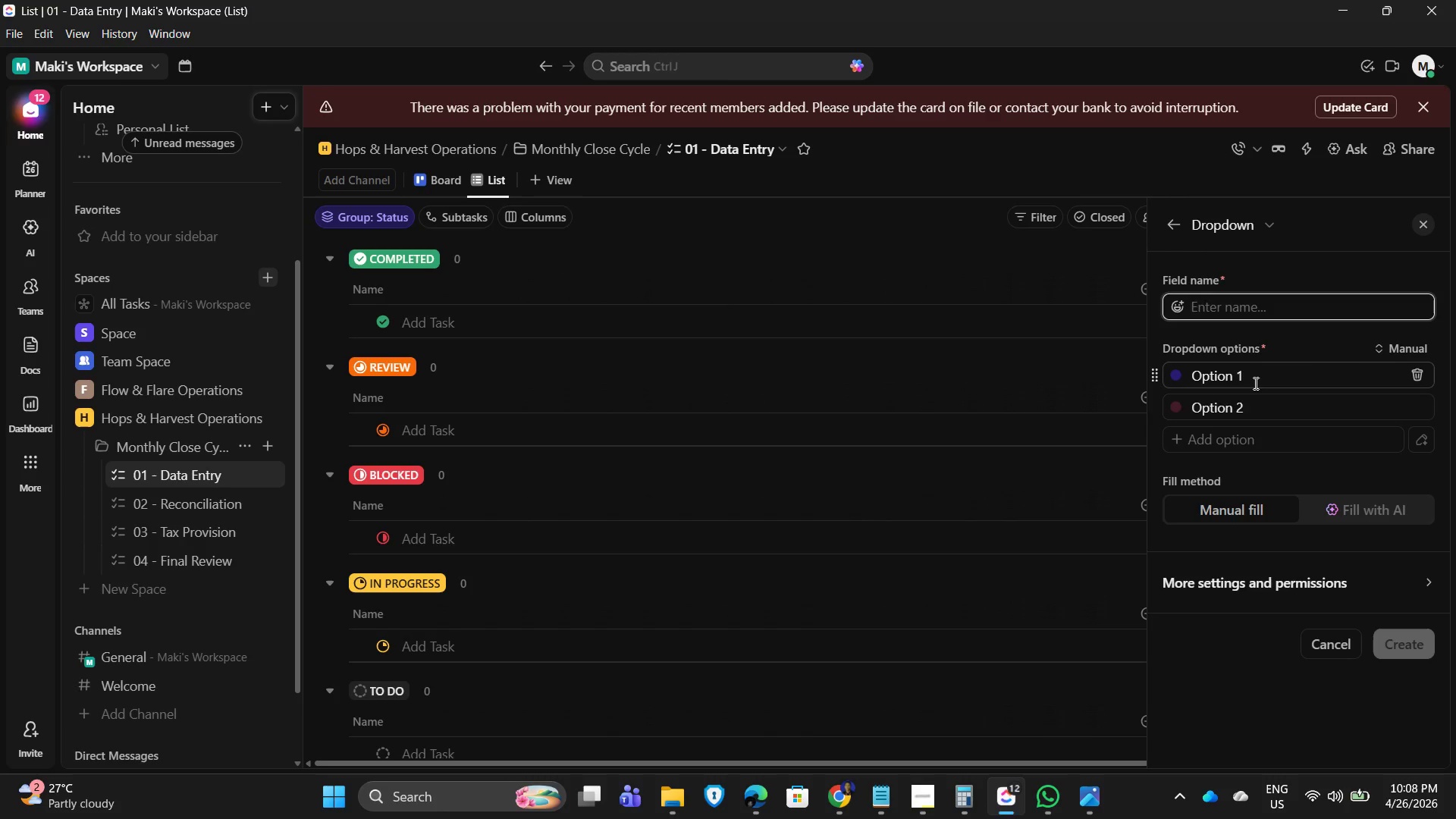 
left_click([1417, 378])
 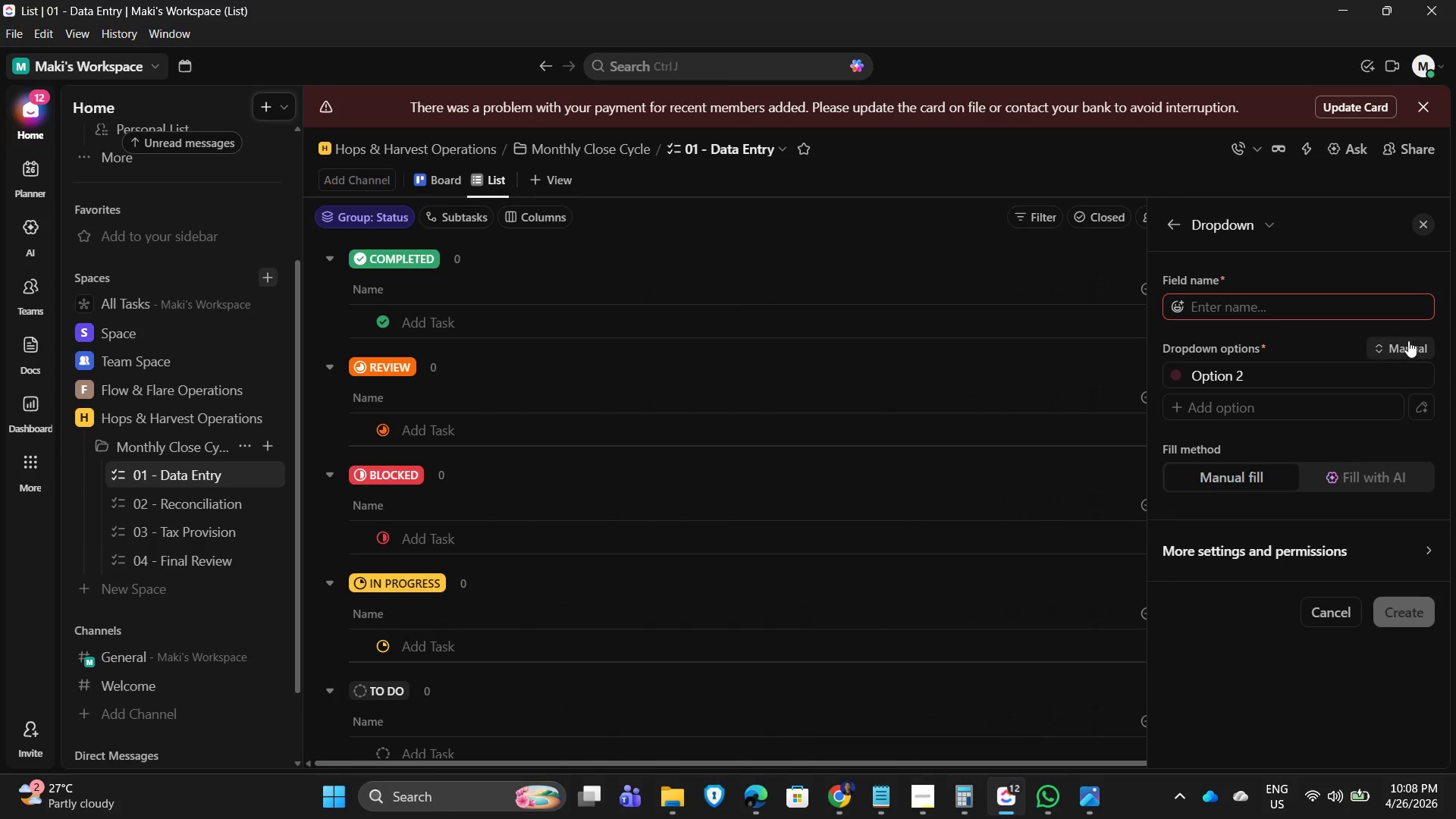 
left_click([1408, 340])
 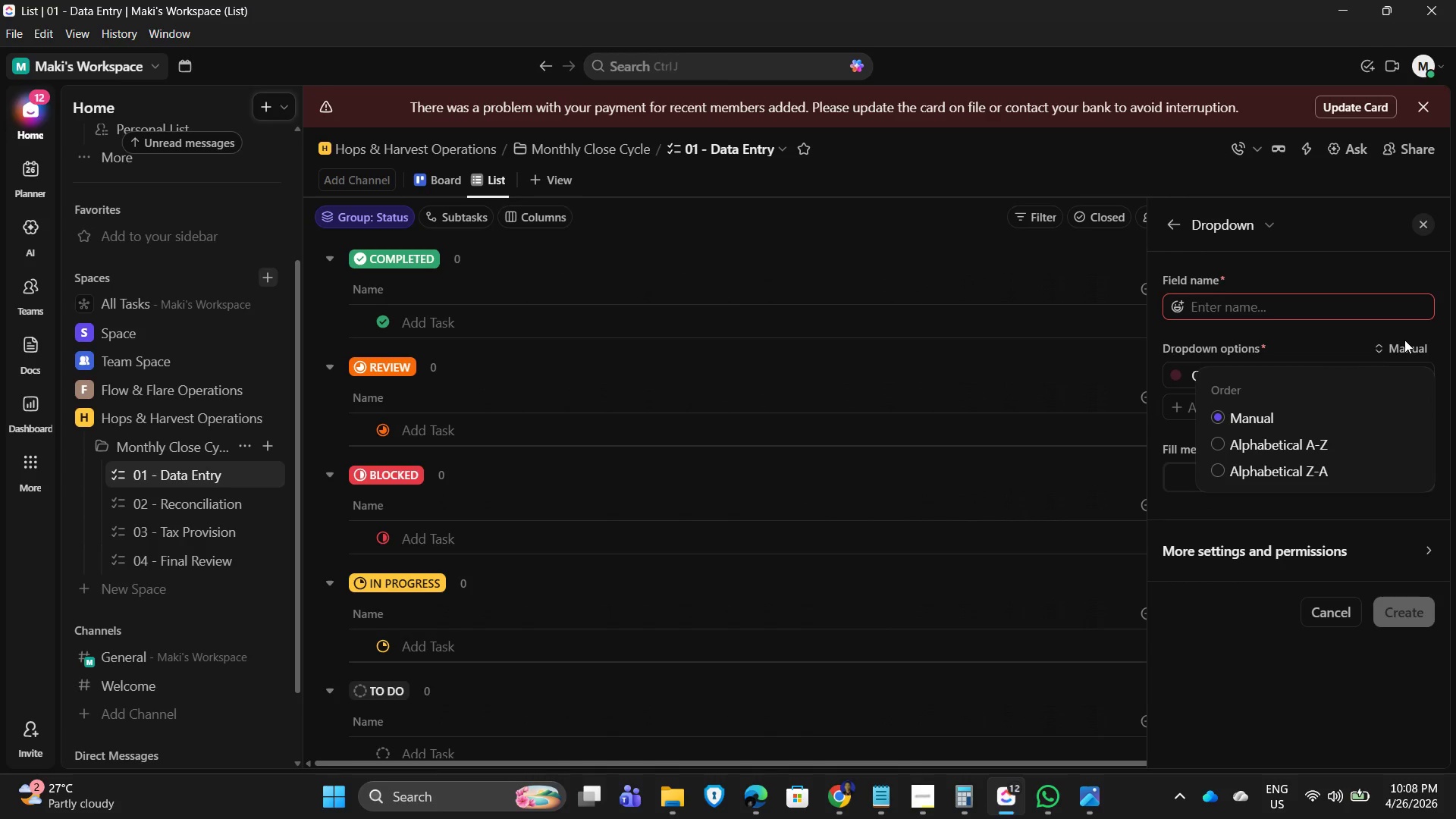 
left_click([1404, 340])